 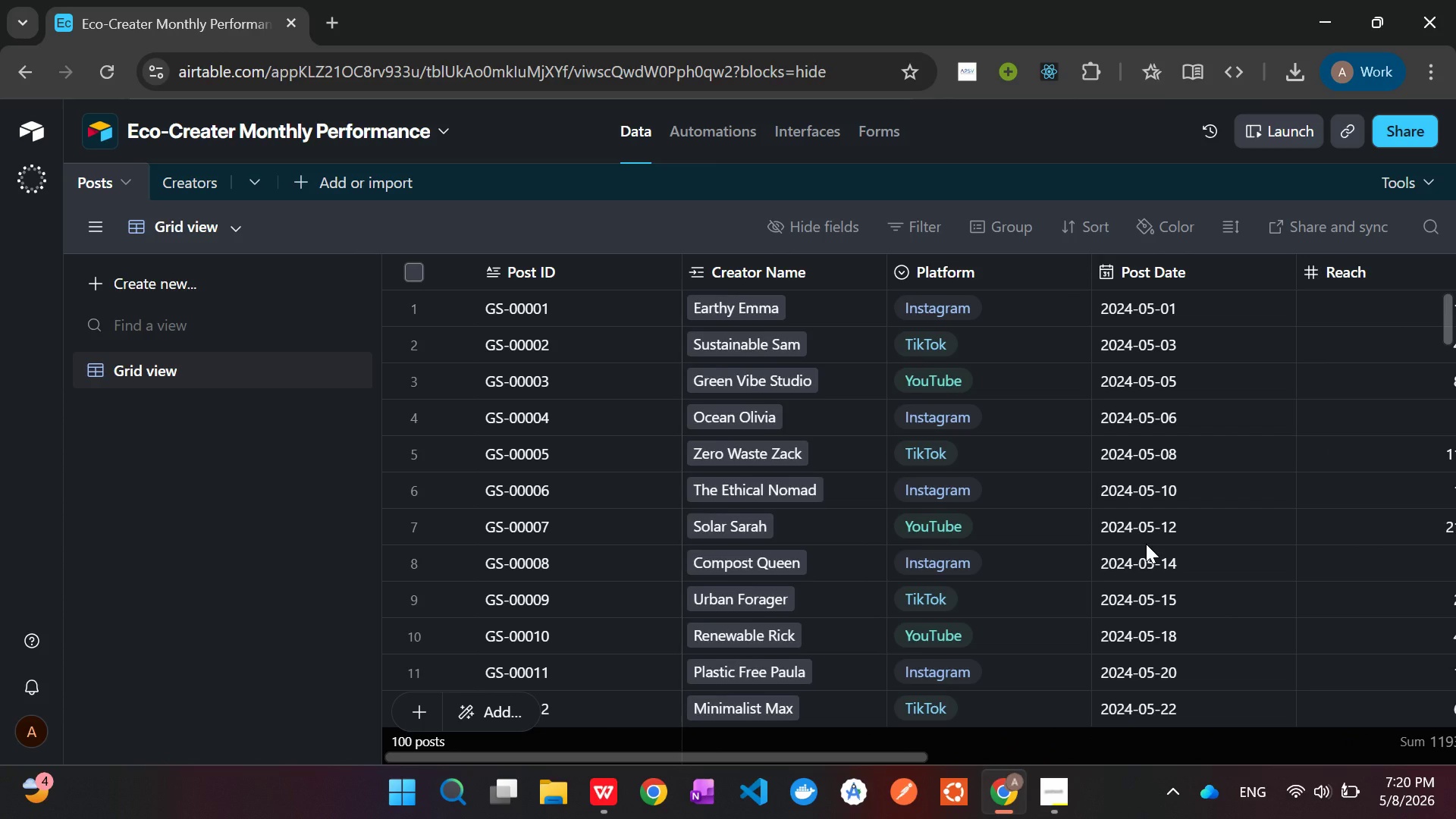 
left_click([1011, 306])
 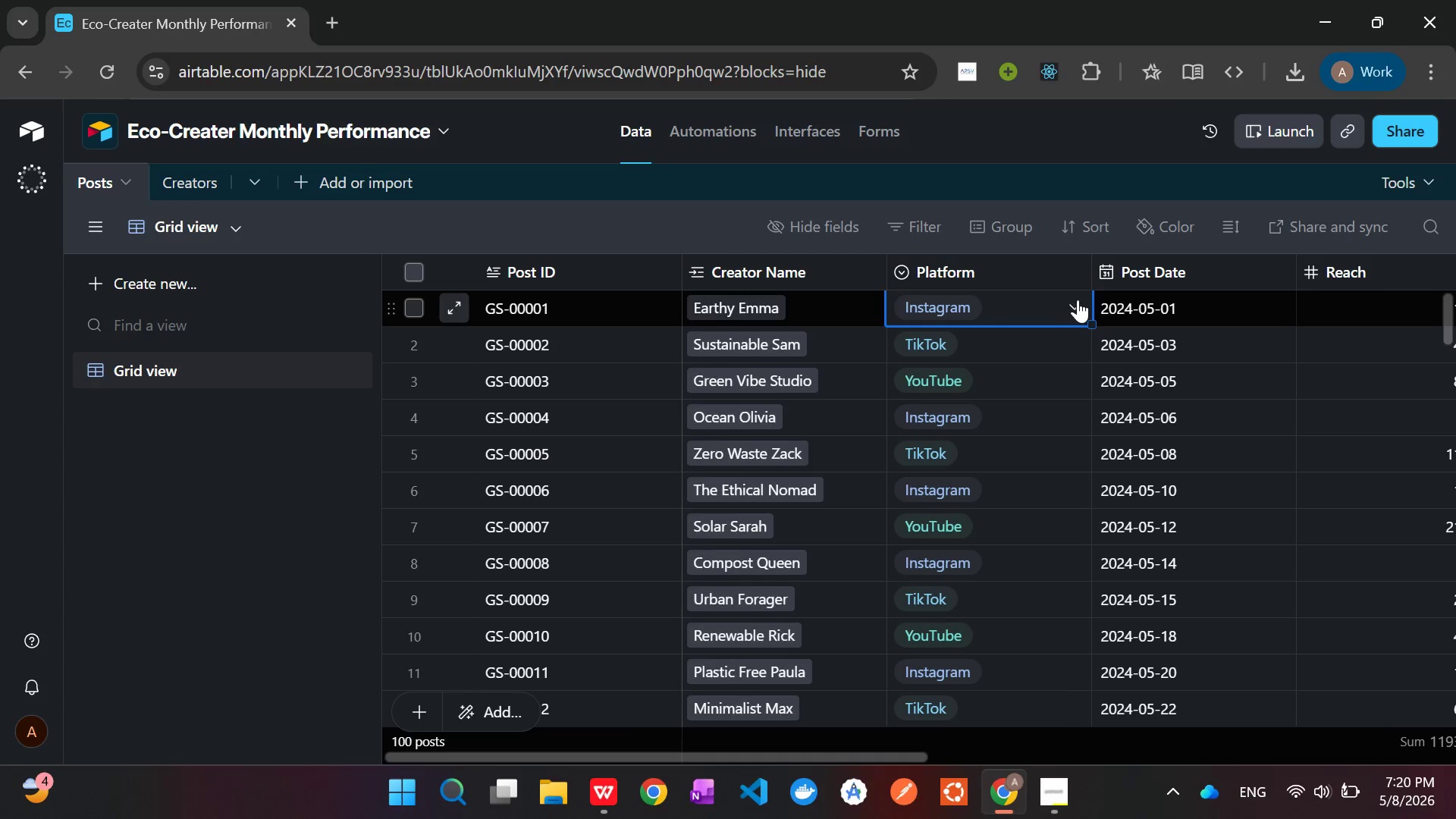 
left_click([1078, 300])
 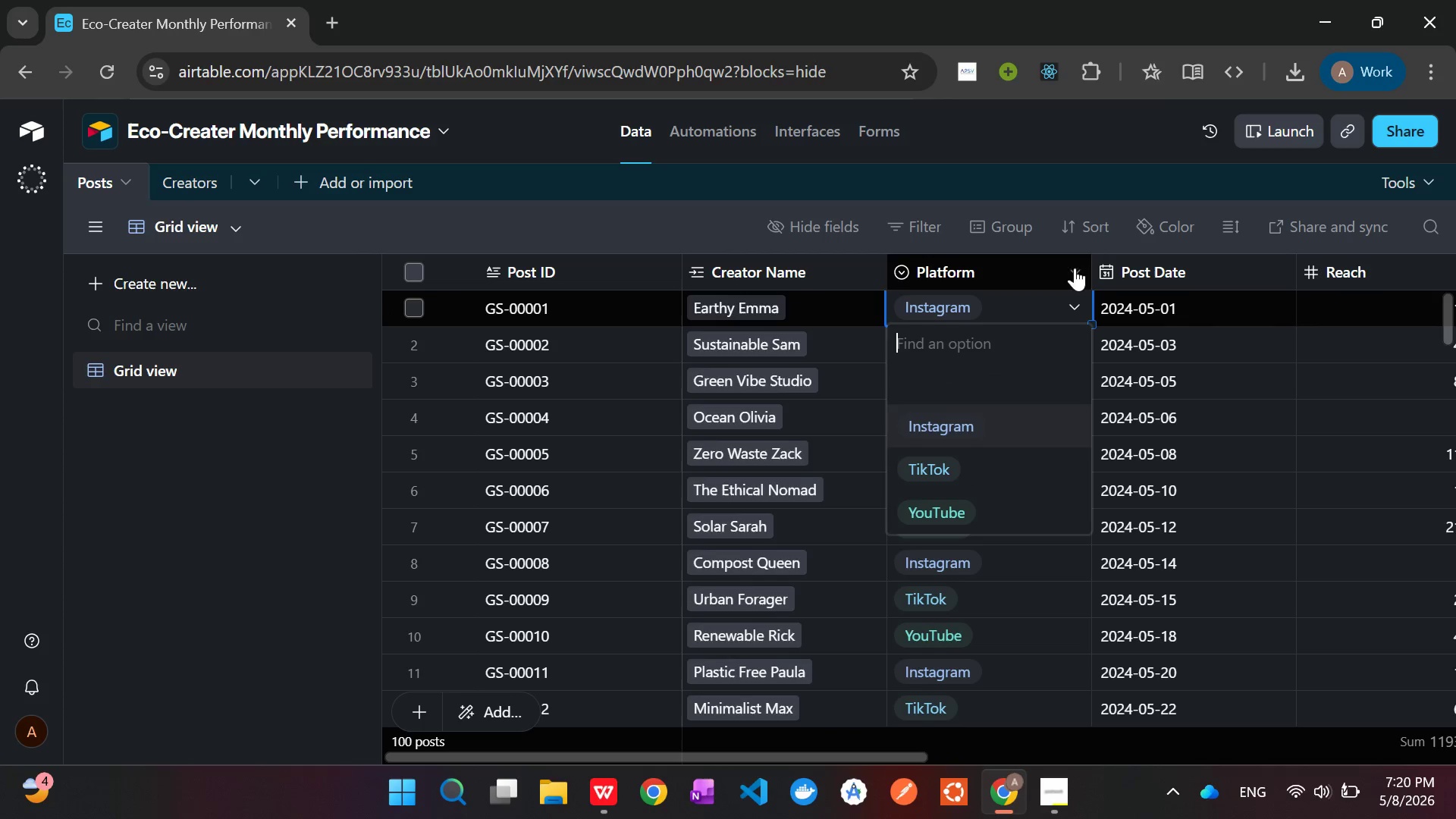 
left_click([1041, 130])
 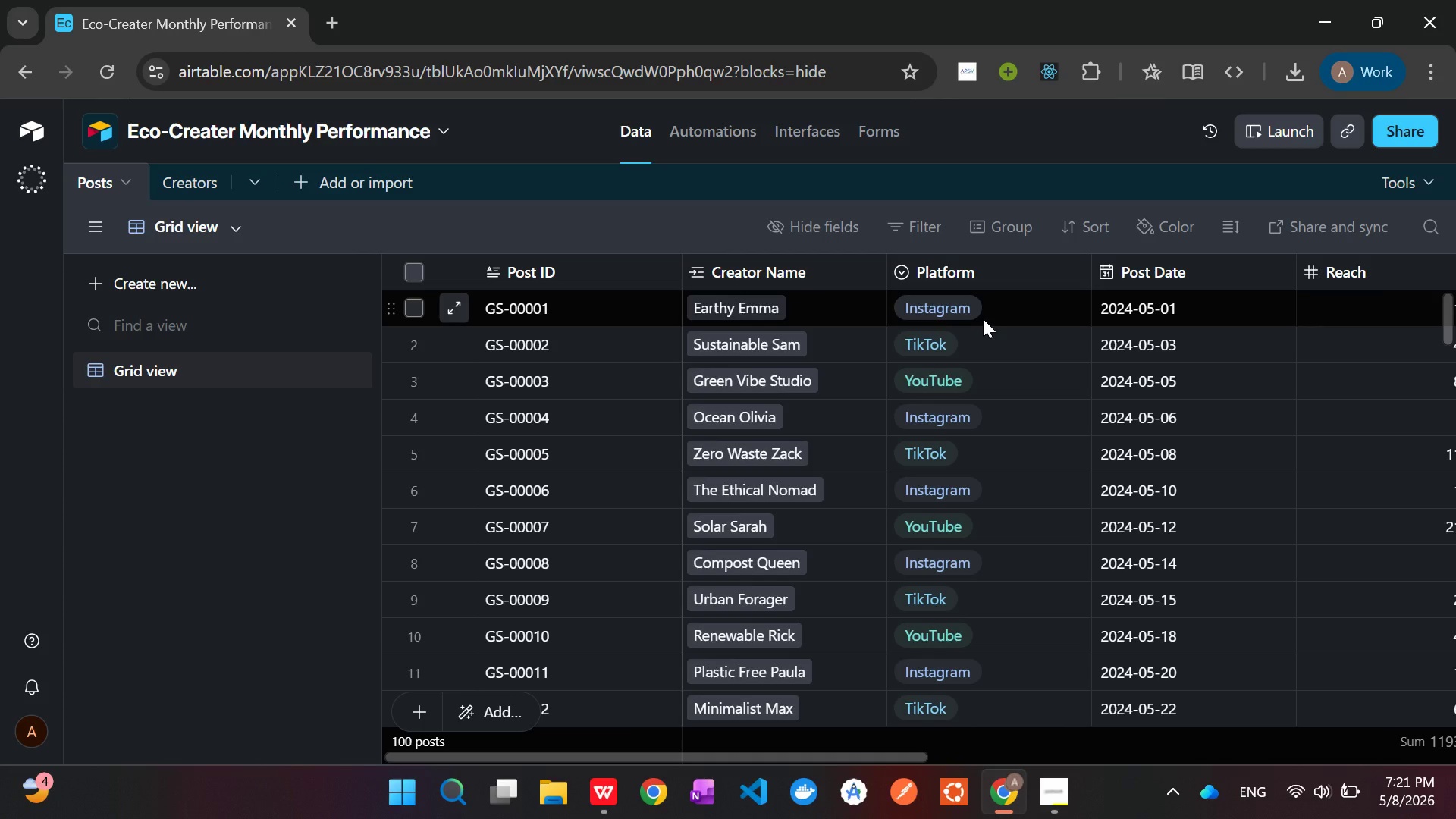 
wait(61.77)
 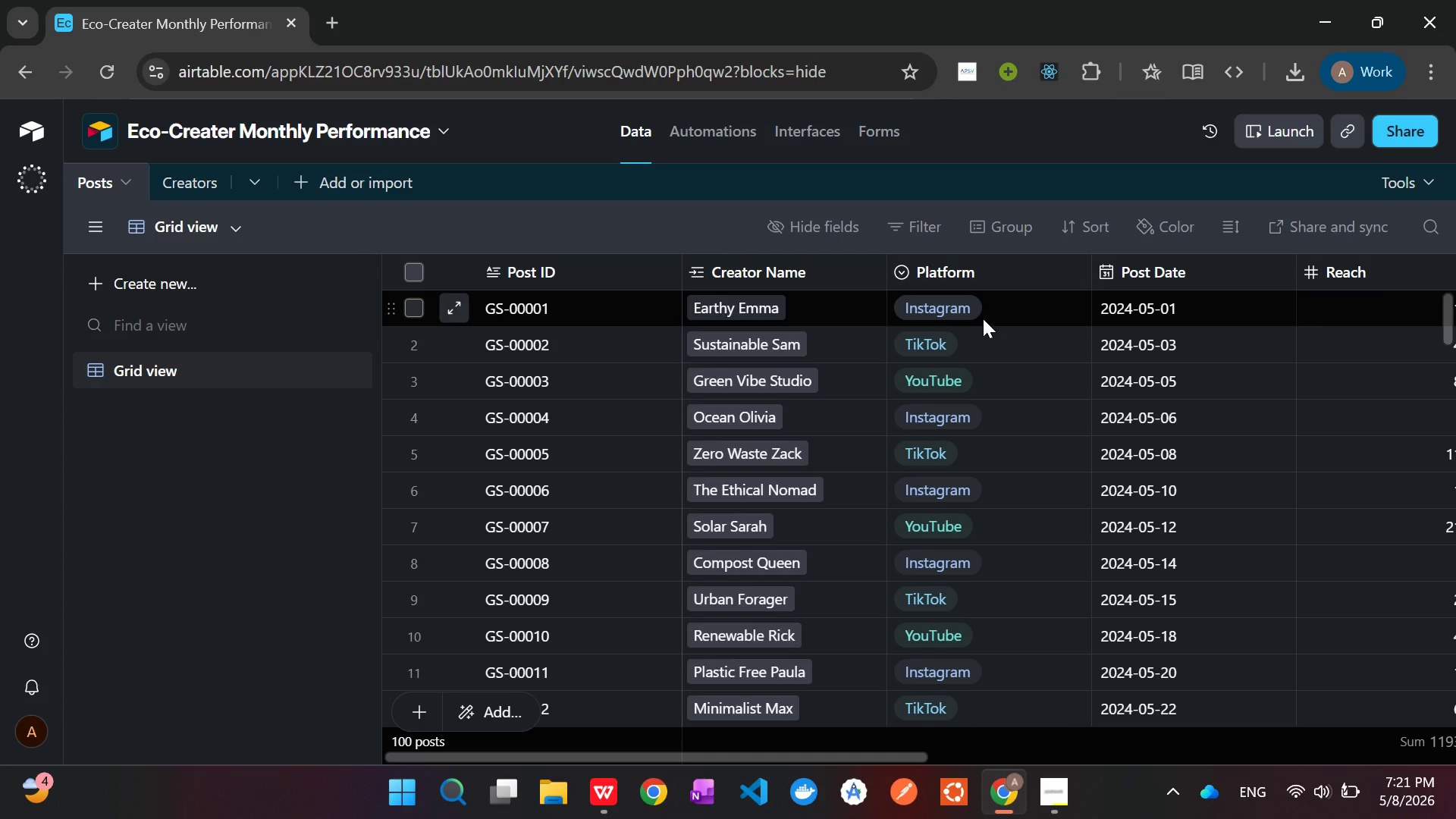 
right_click([1149, 264])
 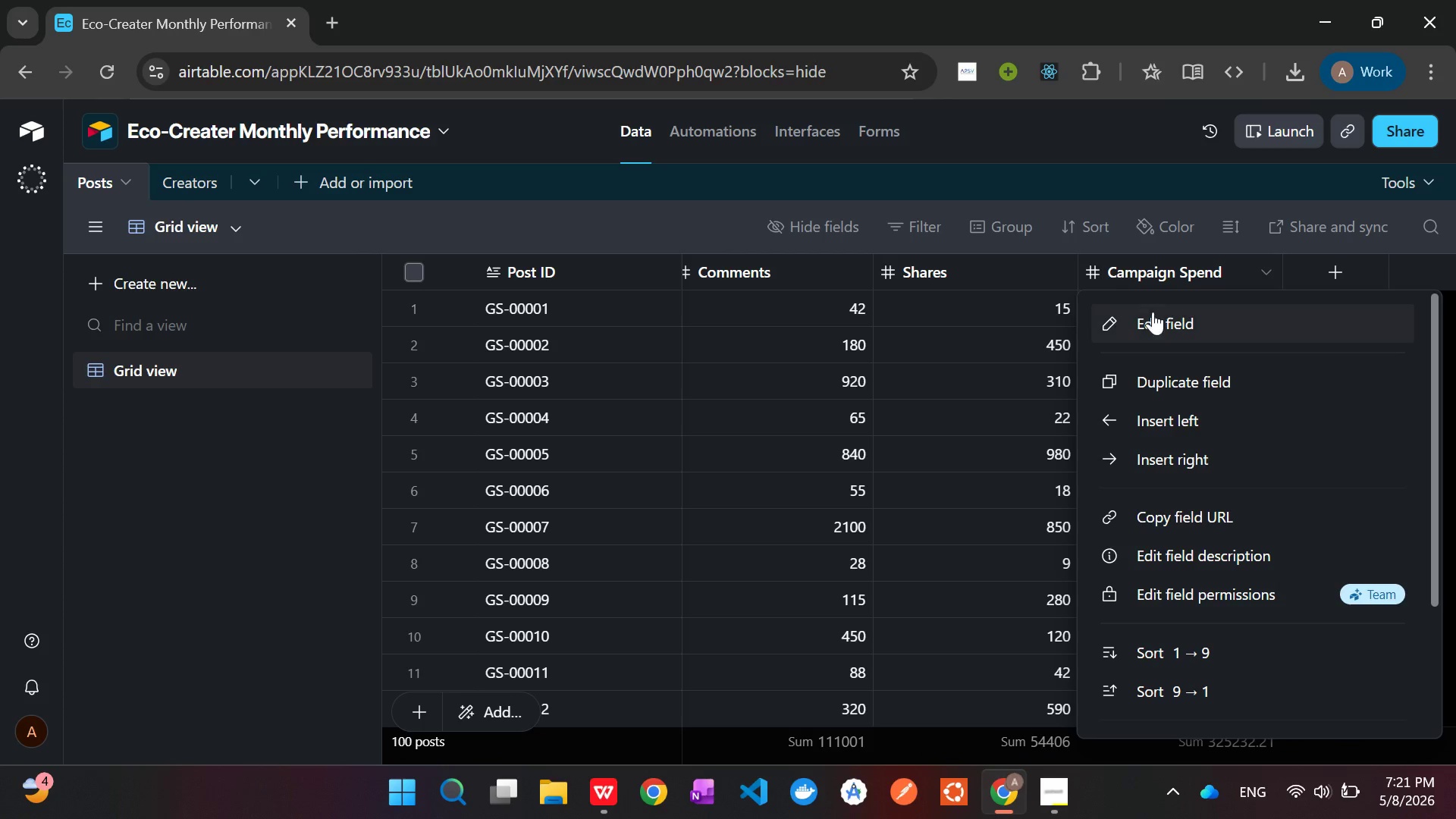 
left_click([1153, 328])
 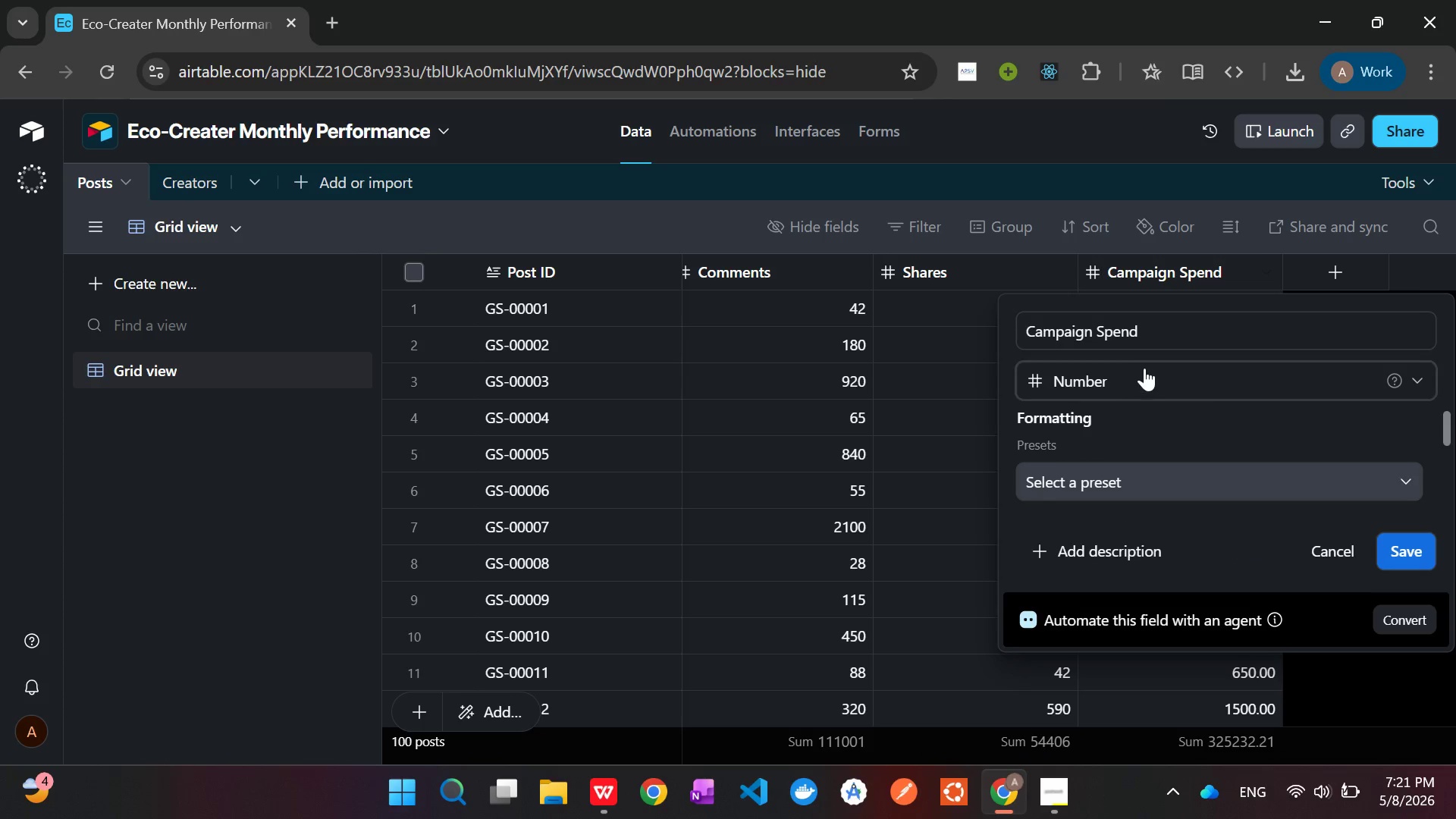 
left_click([1153, 377])
 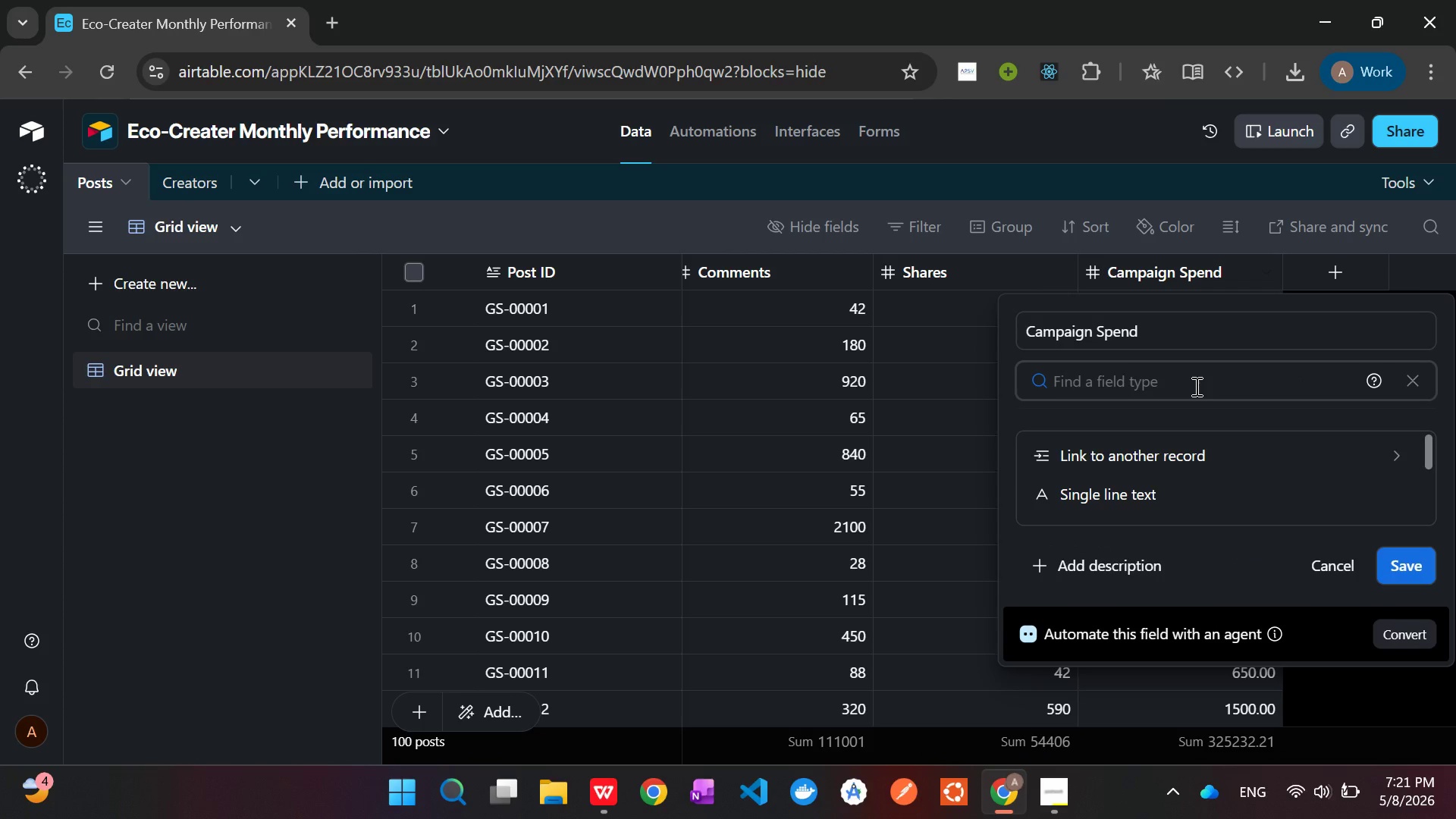 
type(cu)
 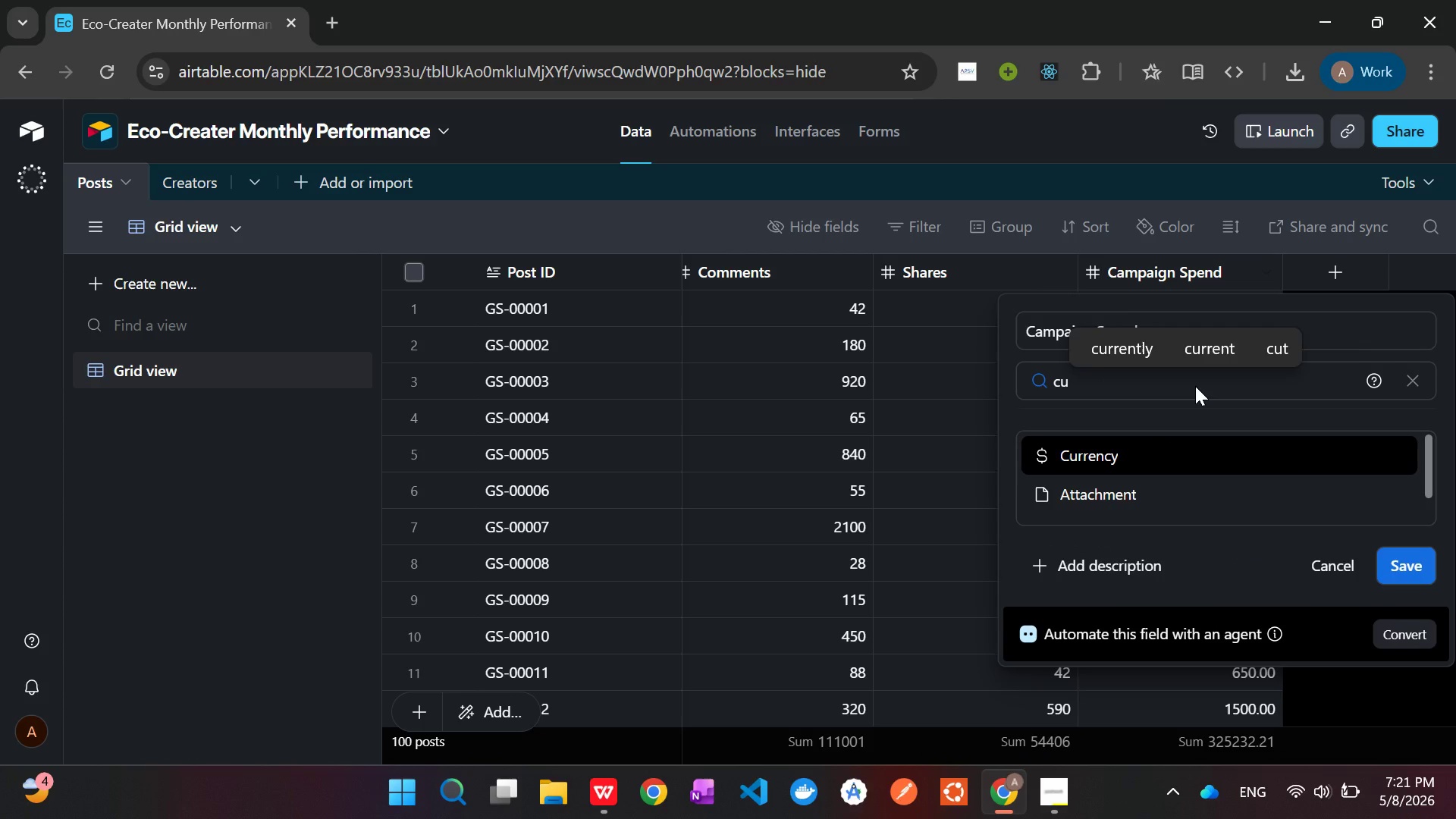 
key(Enter)
 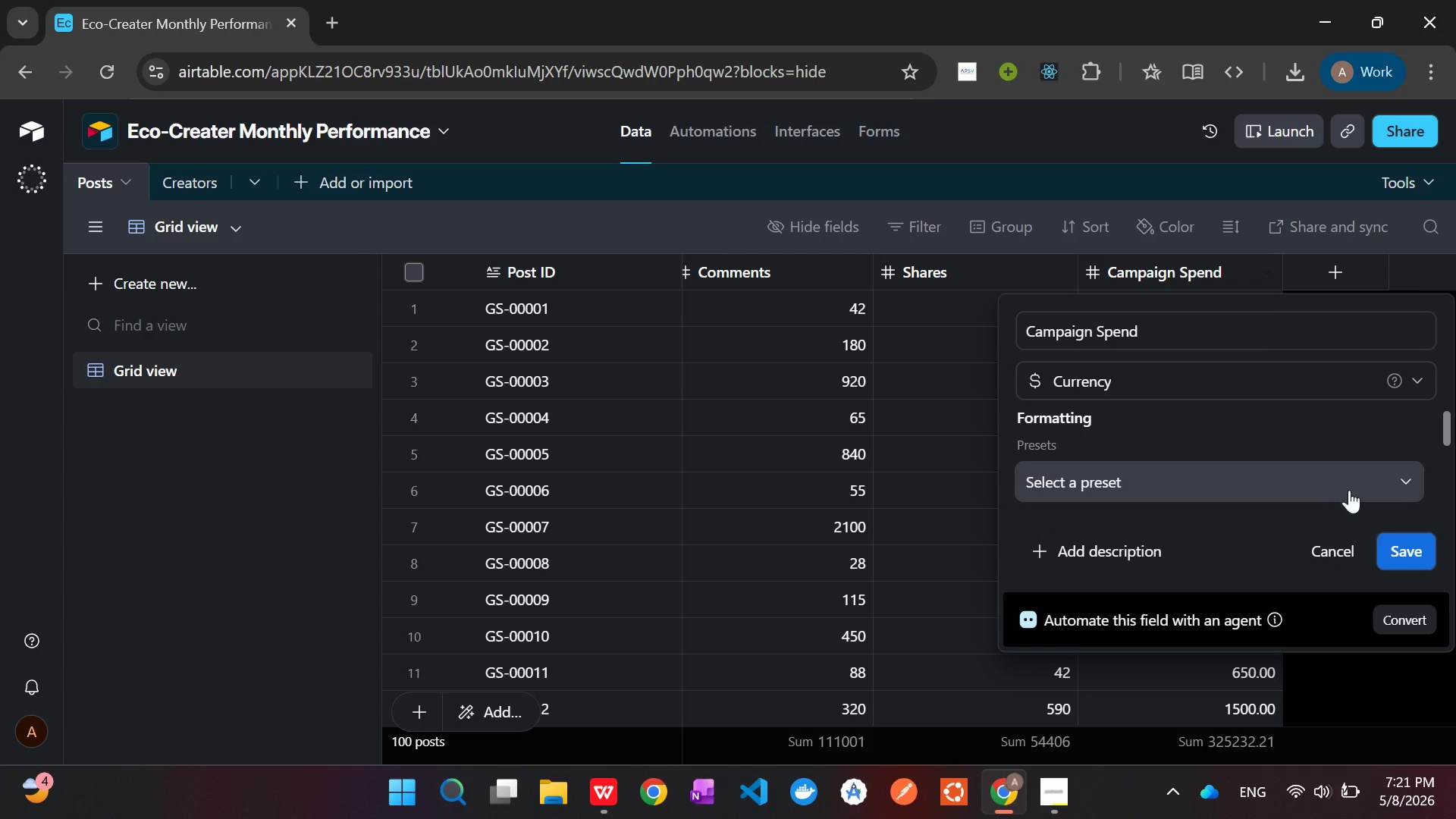 
left_click([1412, 549])
 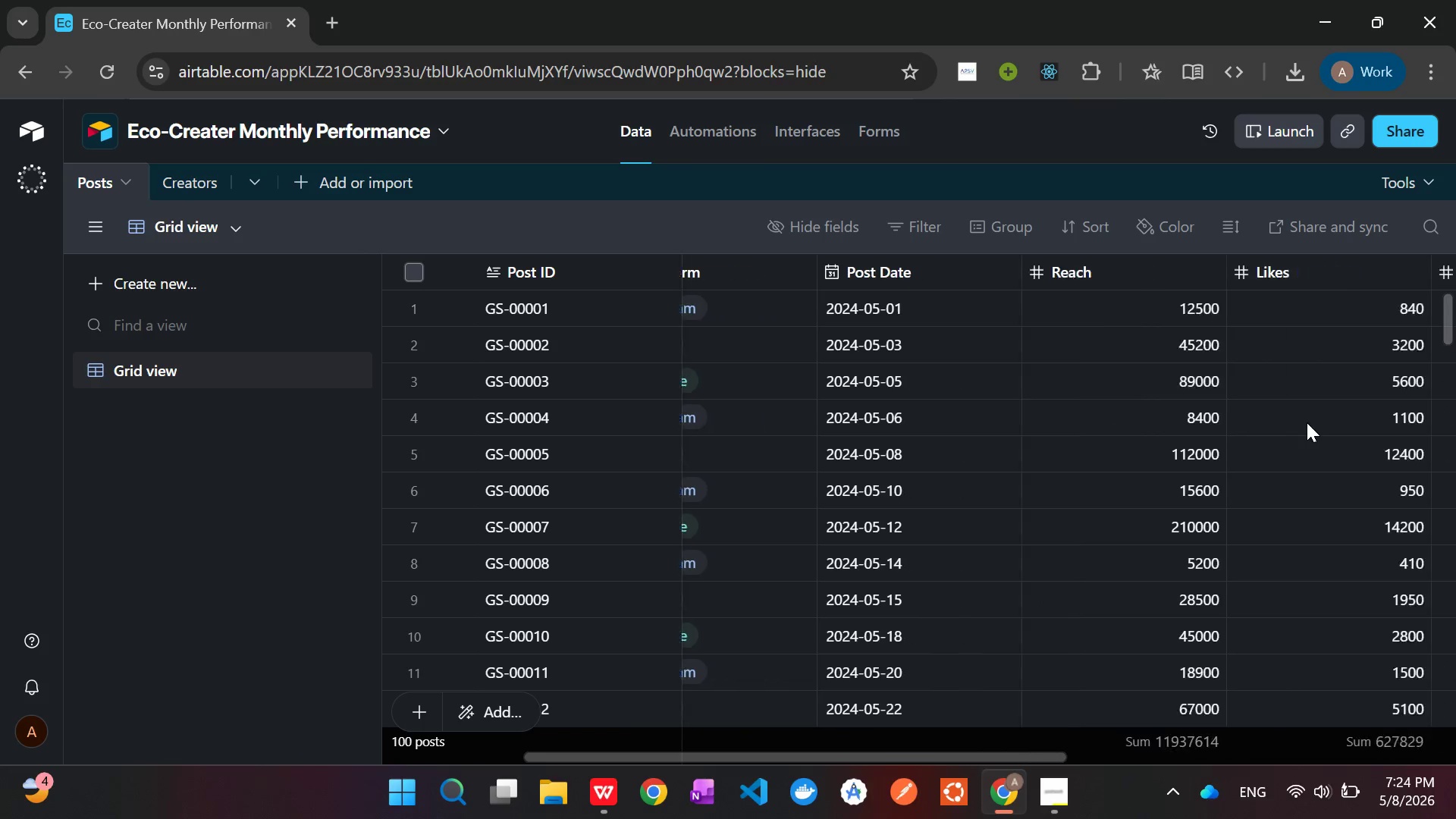 
wait(174.78)
 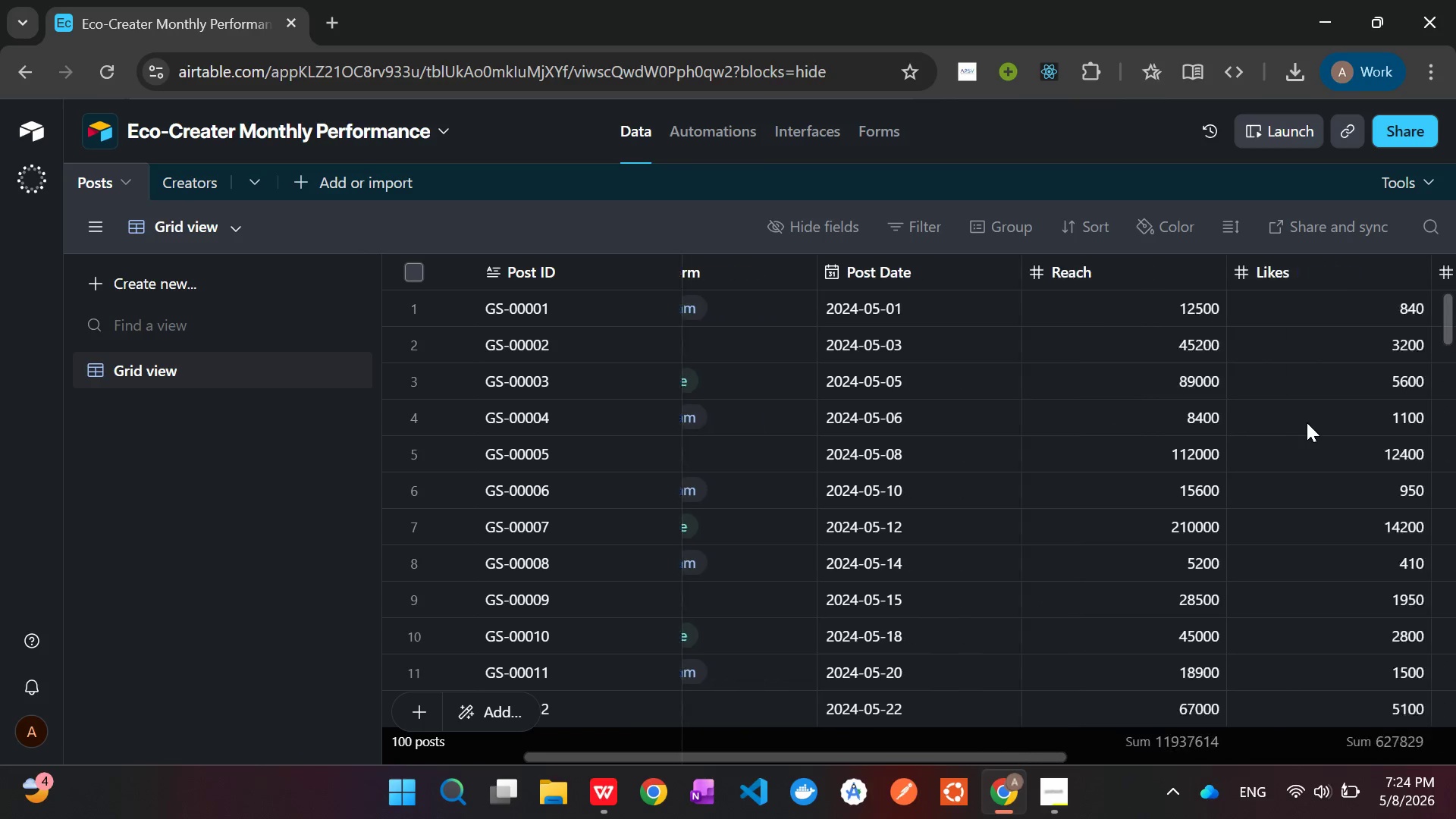 
left_click([1354, 260])
 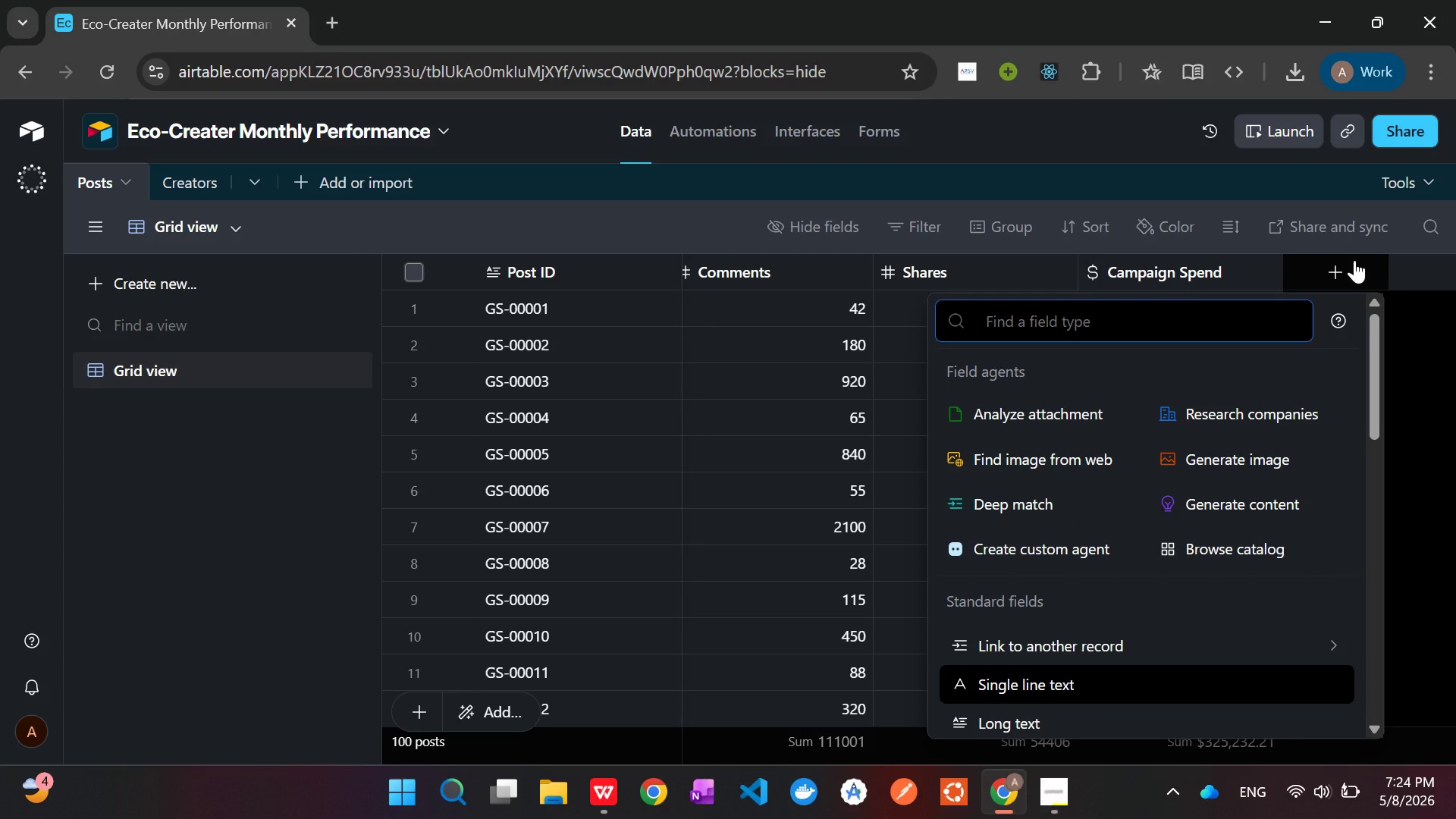 
type(Weigh)
key(Backspace)
key(Backspace)
key(Backspace)
key(Backspace)
key(Backspace)
type(for)
 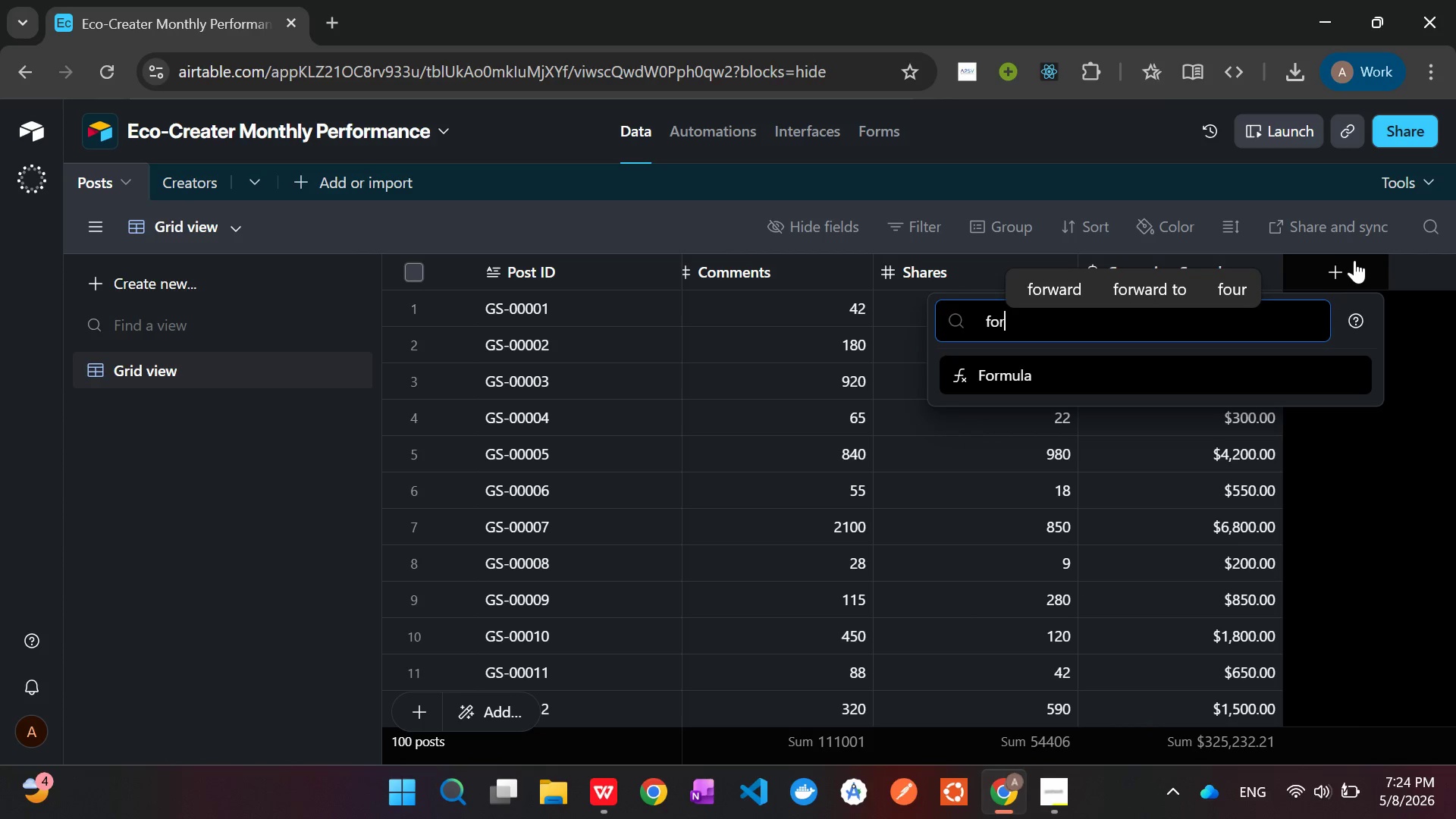 
key(Enter)
 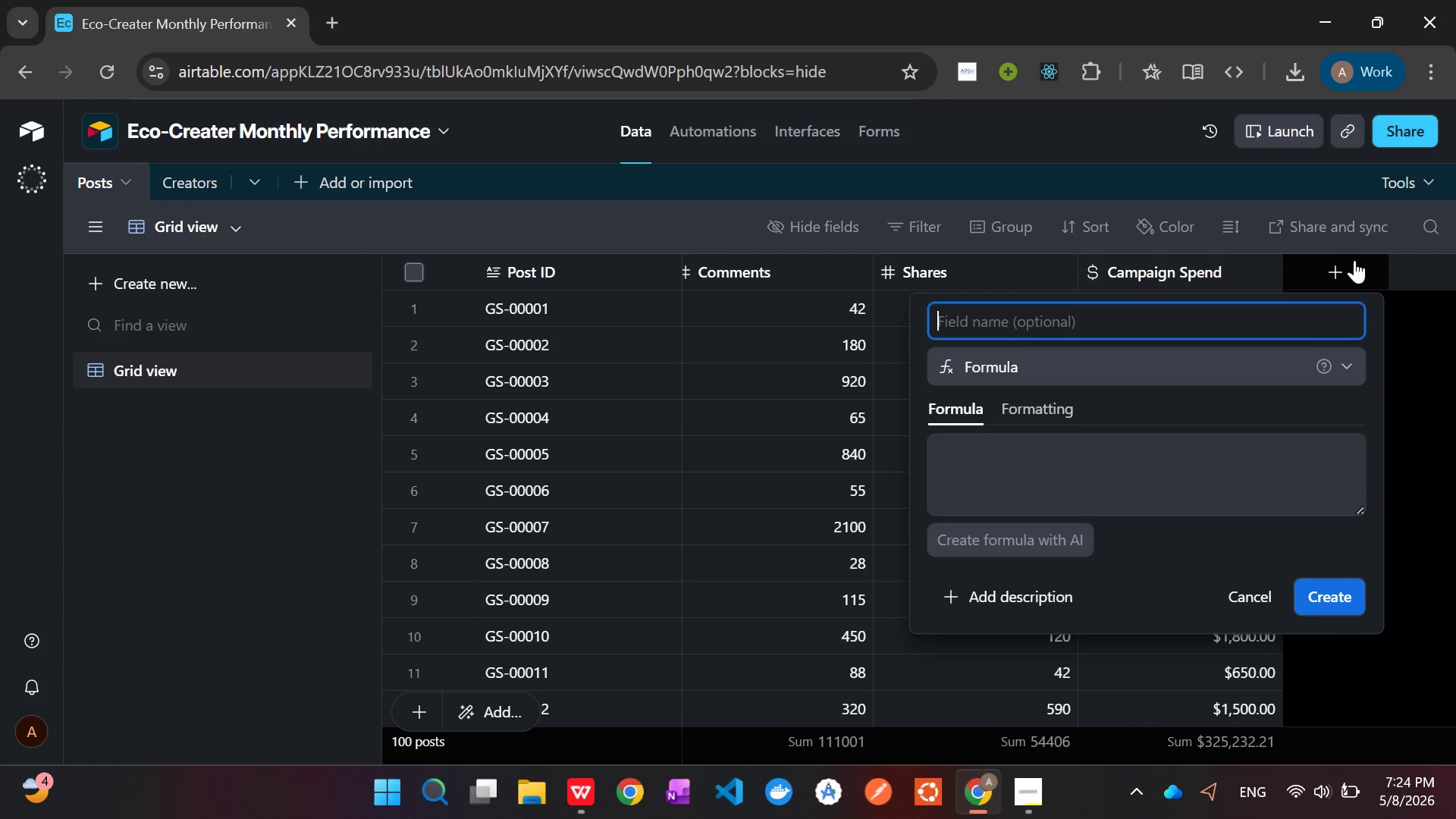 
type(Weighted Engage)
 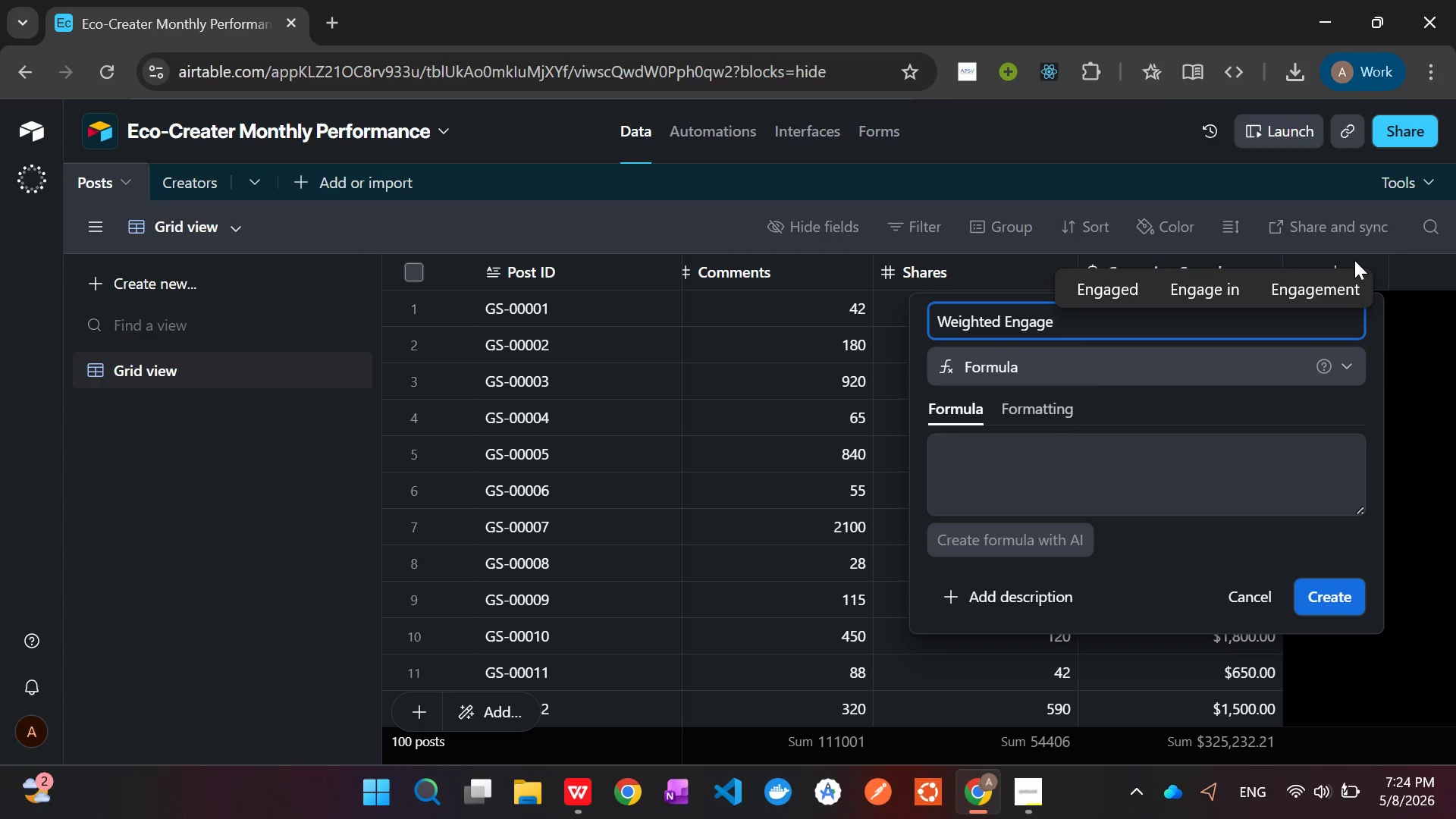 
wait(6.86)
 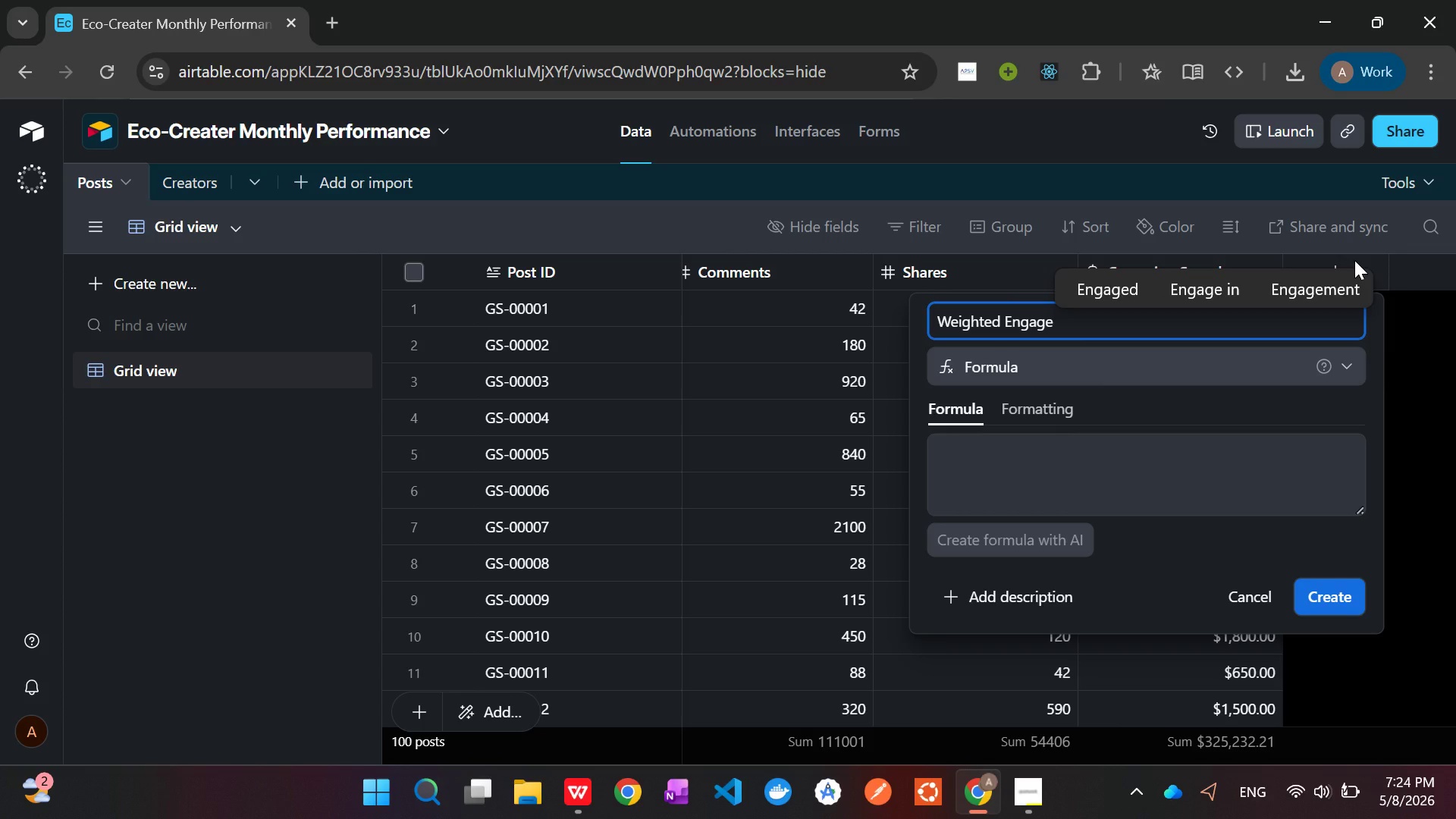 
type(ment Score)
 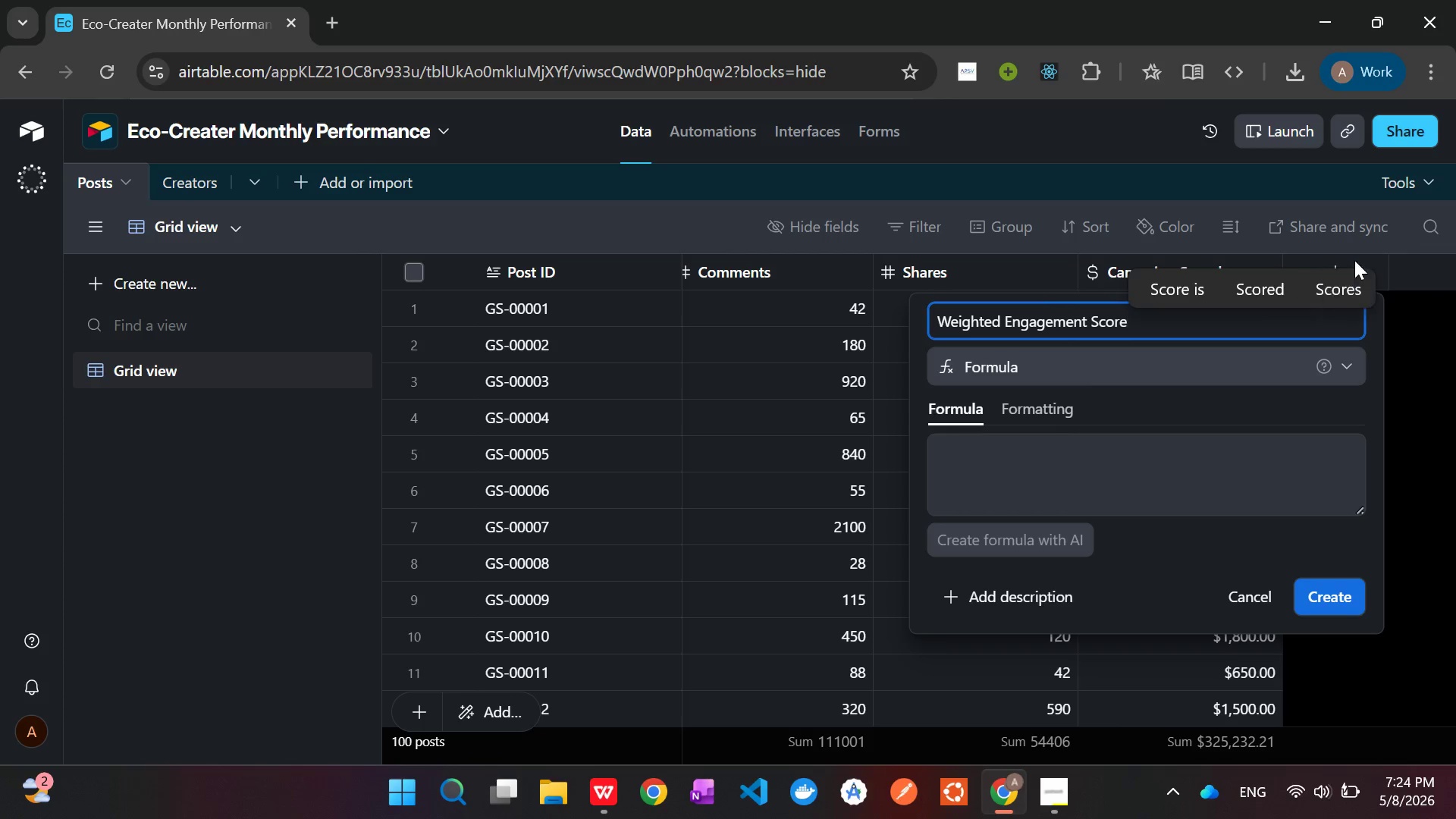 
wait(20.14)
 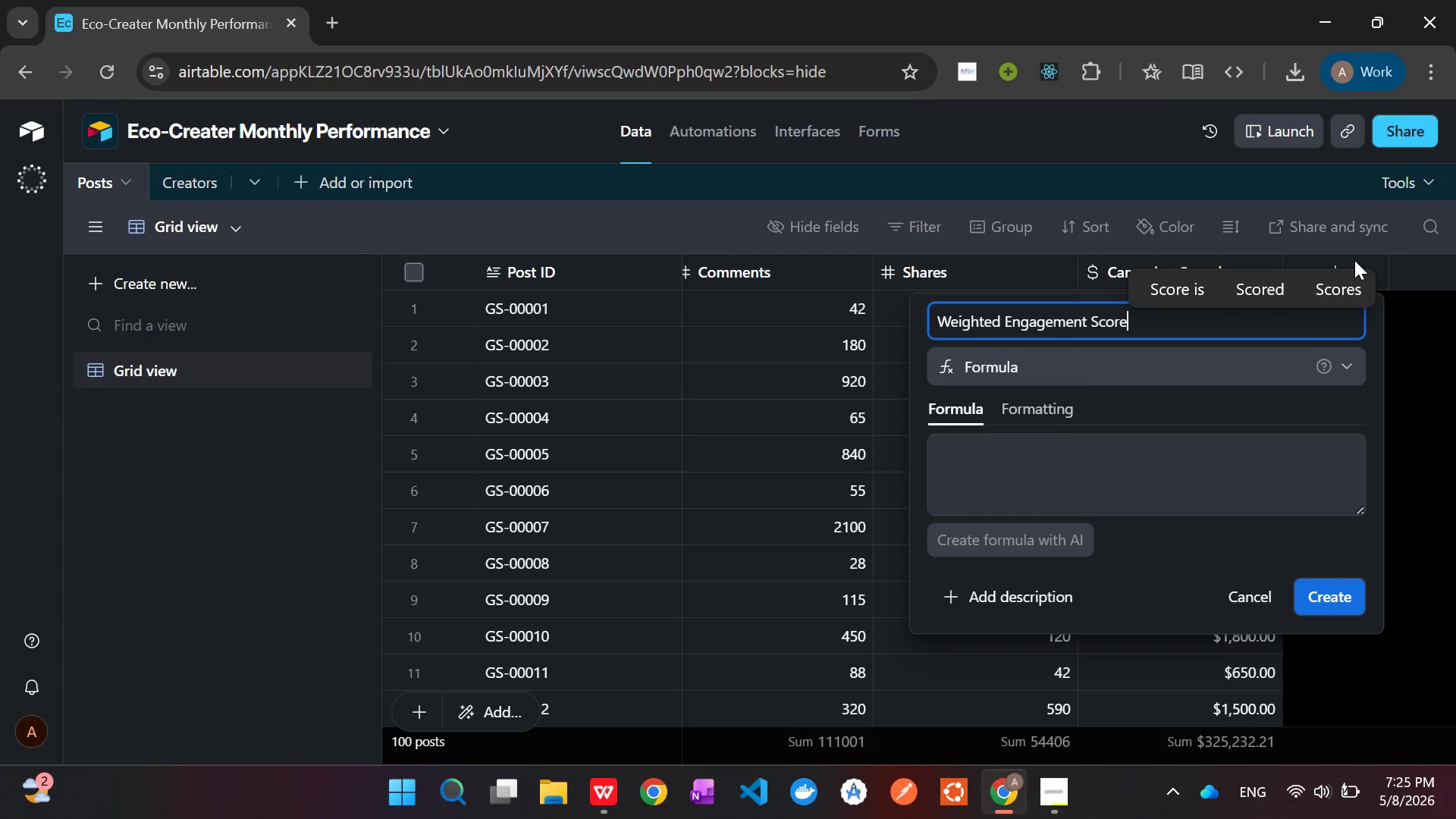 
left_click([1009, 452])
 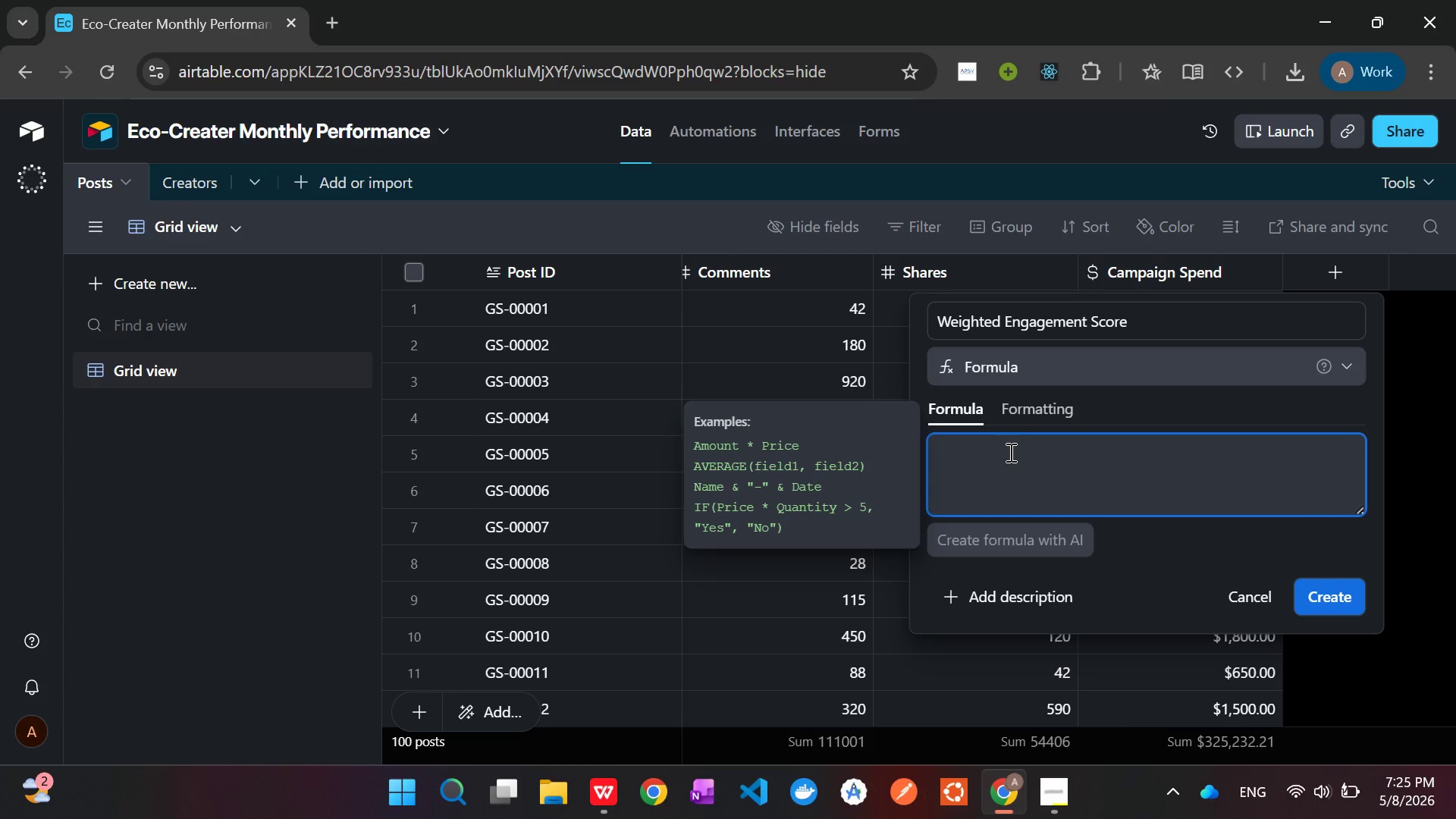 
wait(6.5)
 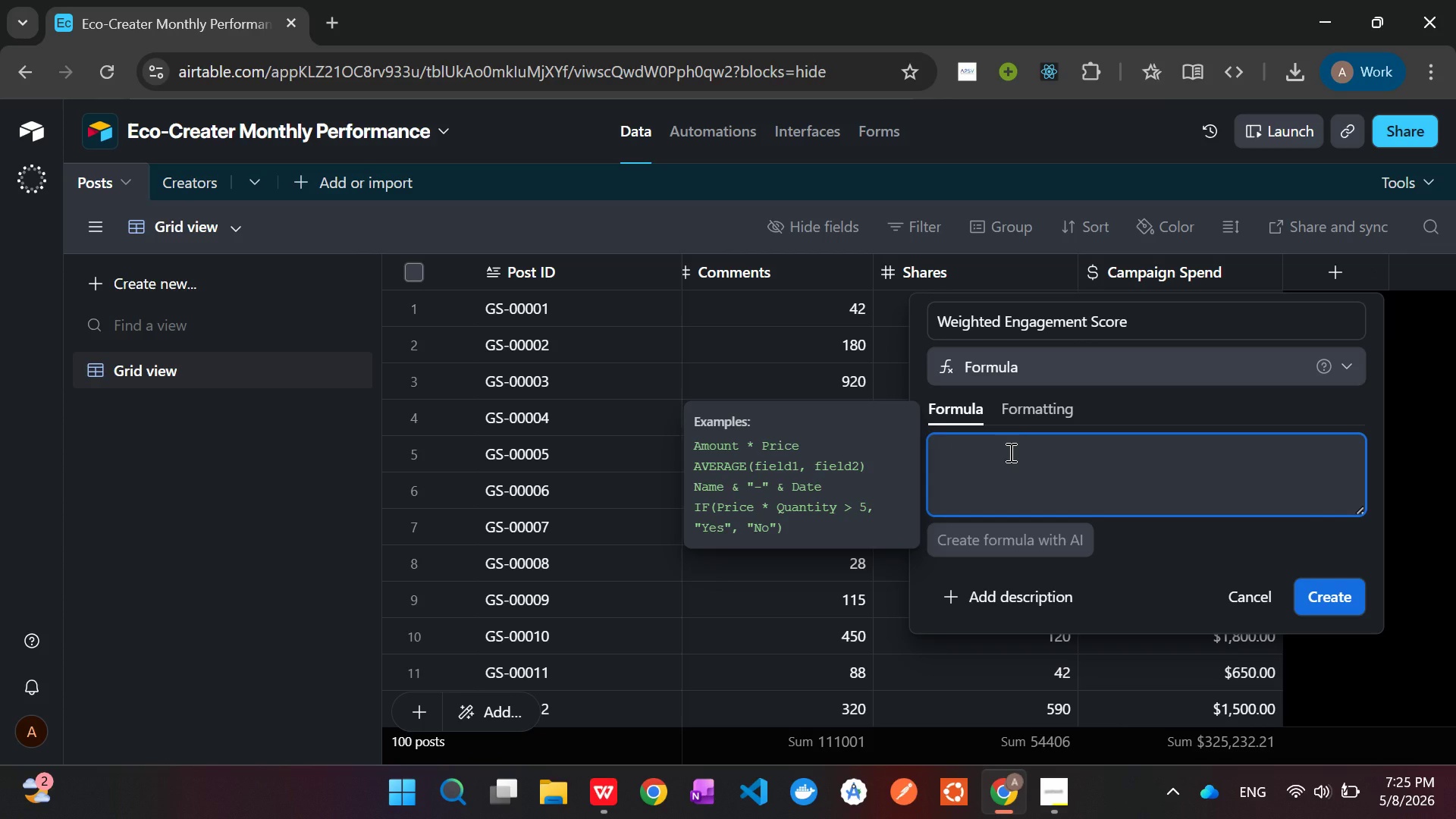 
type(({Li)
 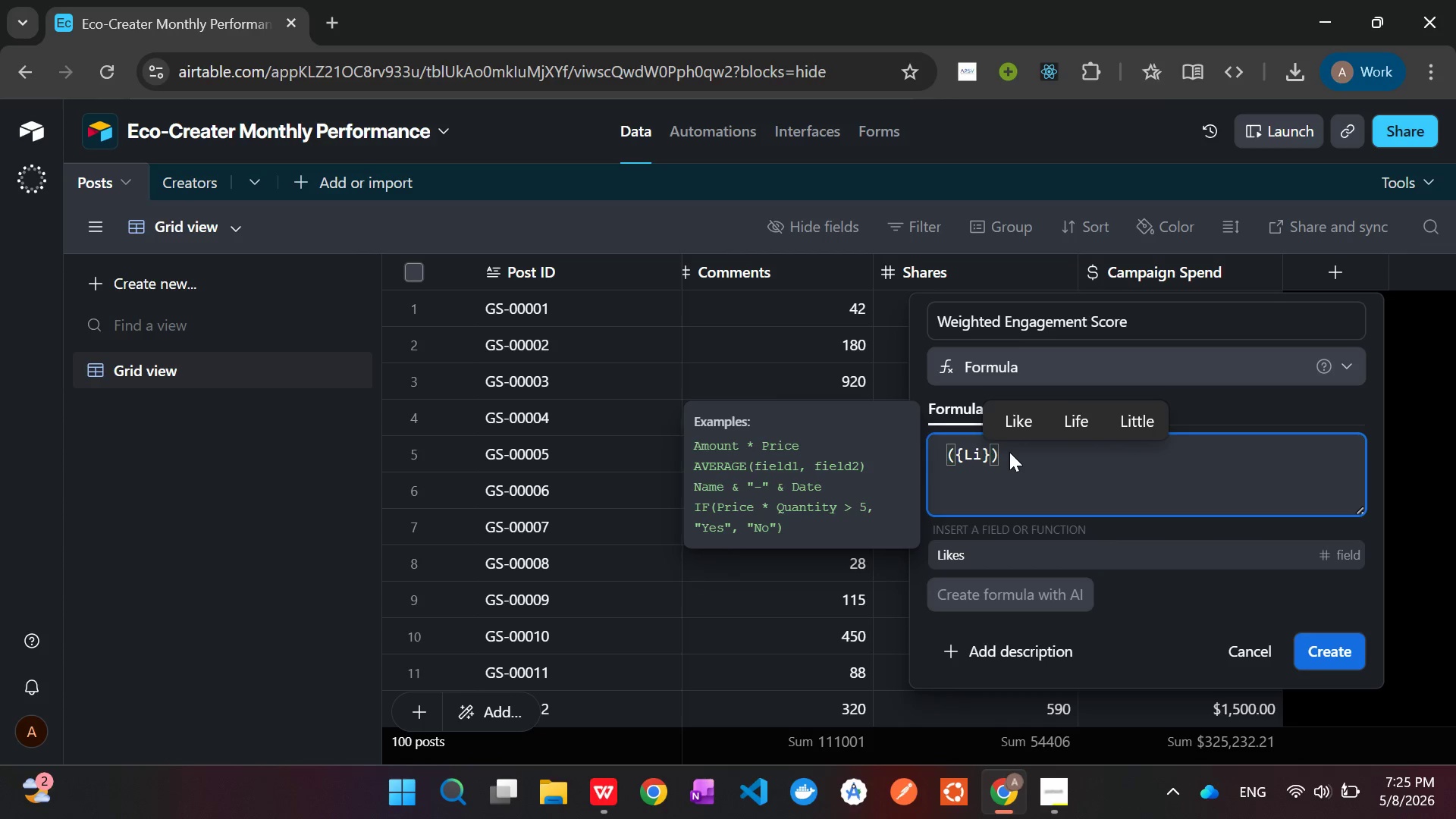 
key(Enter)
 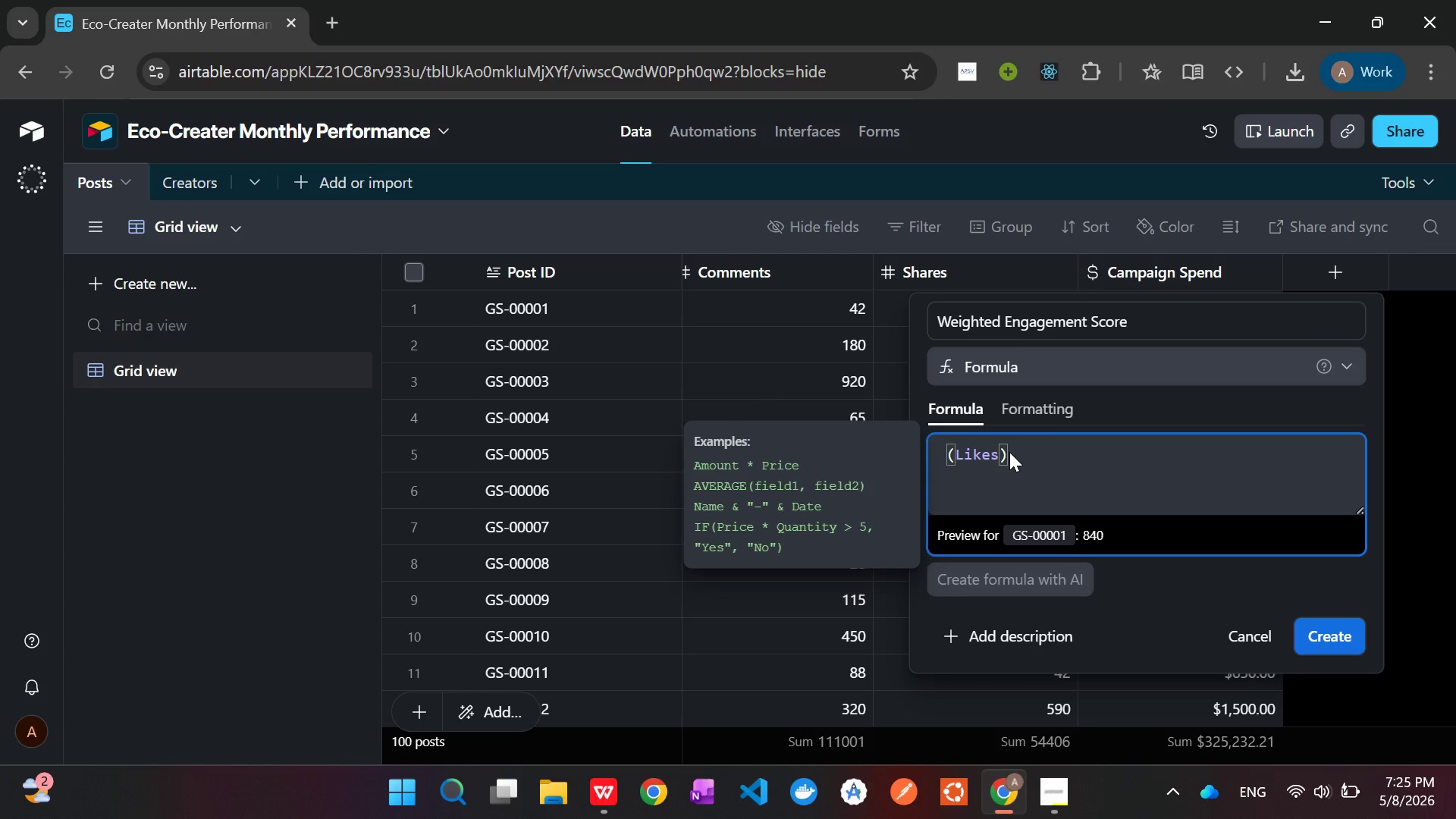 
key(Space)
 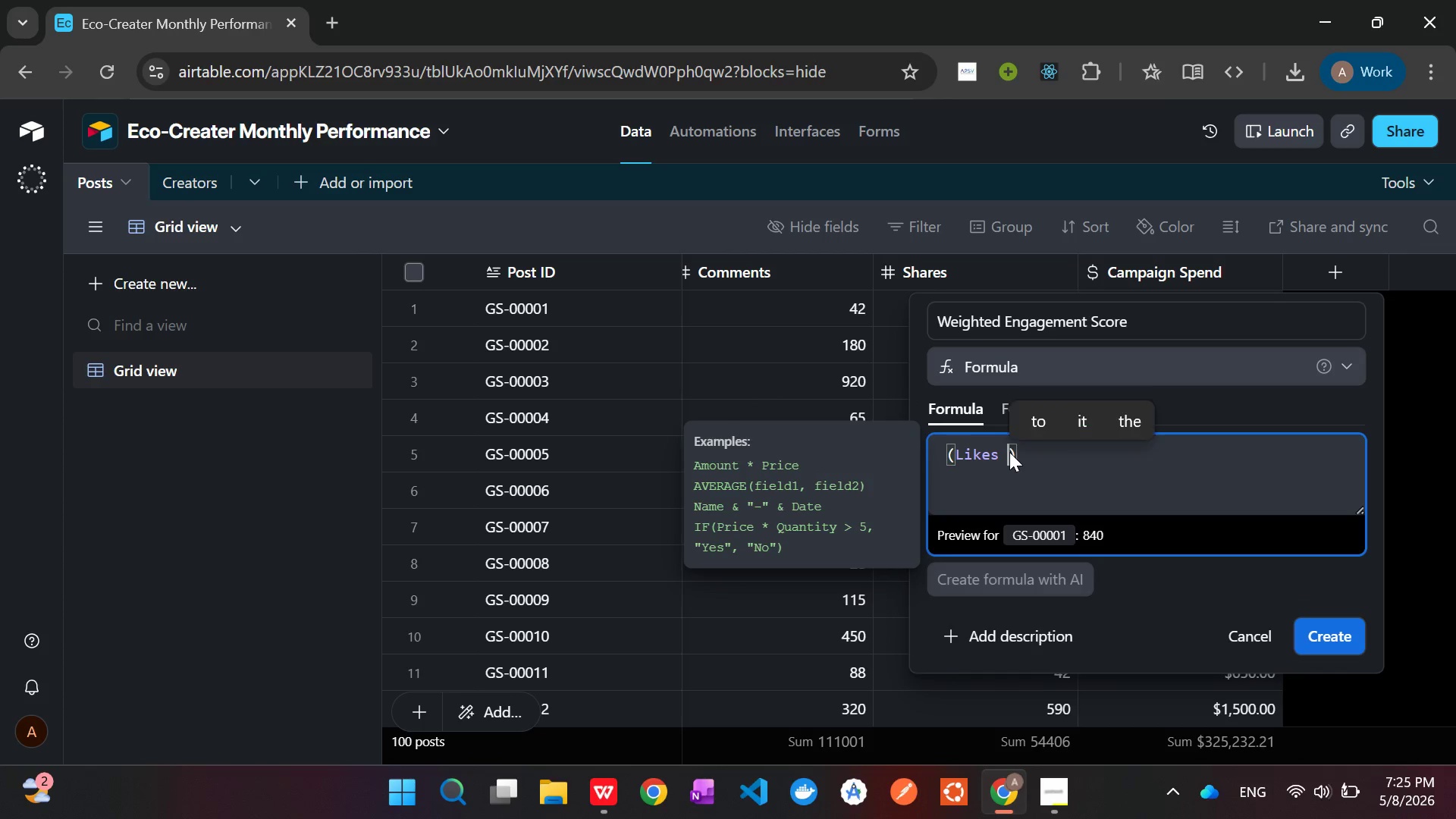 
key(Shift+8)
 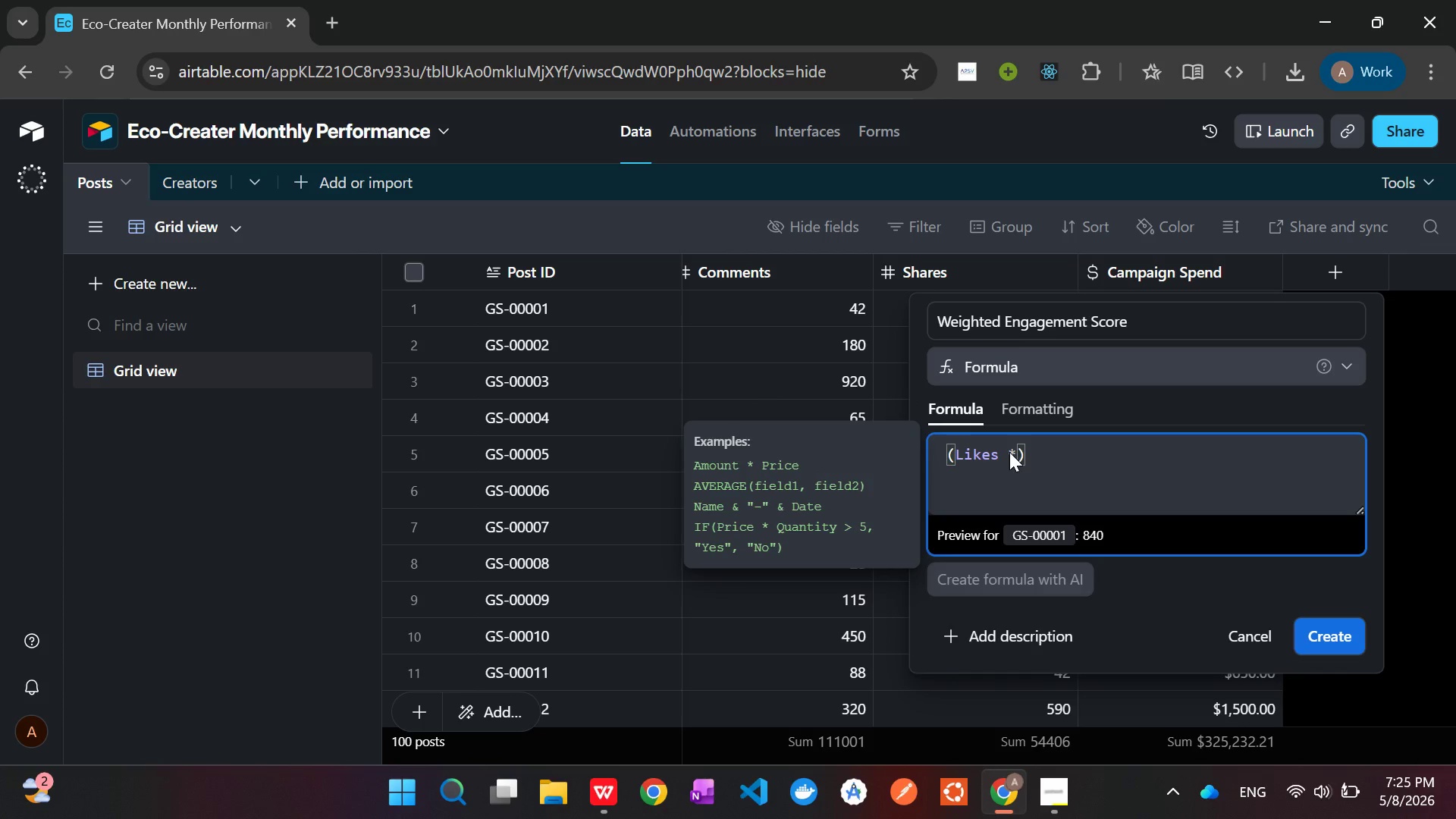 
key(Space)
 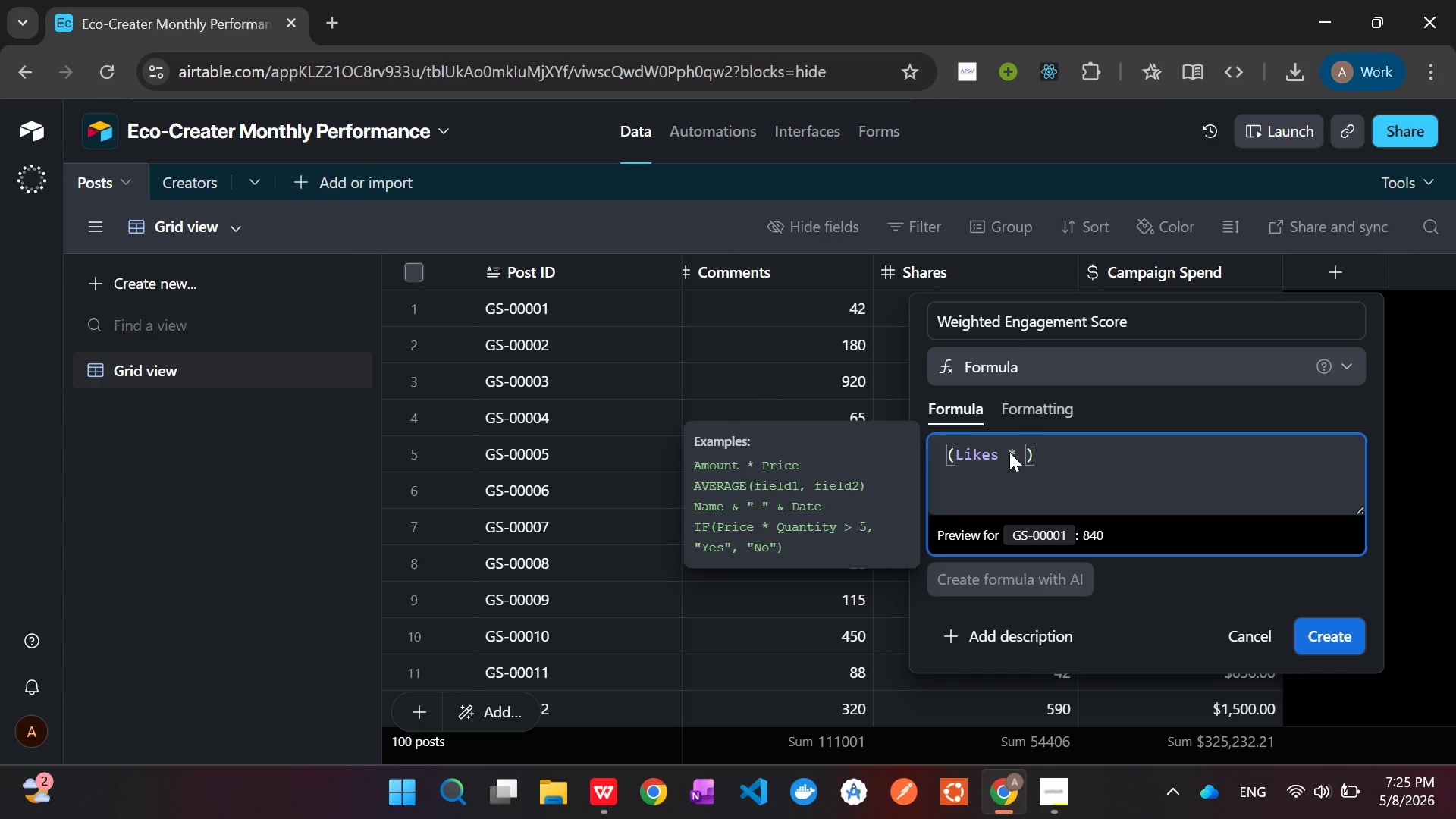 
key(1)
 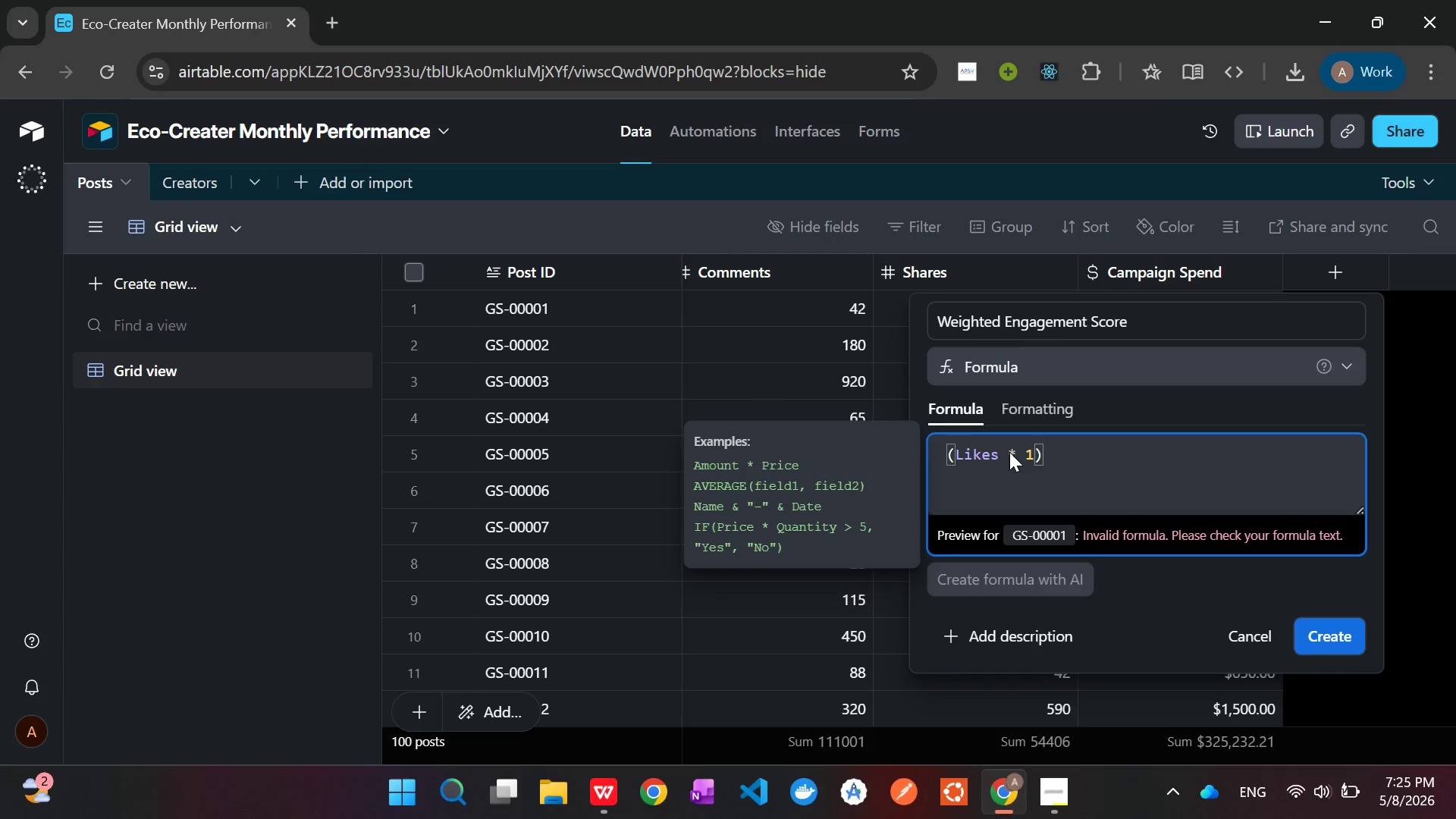 
key(ArrowRight)
 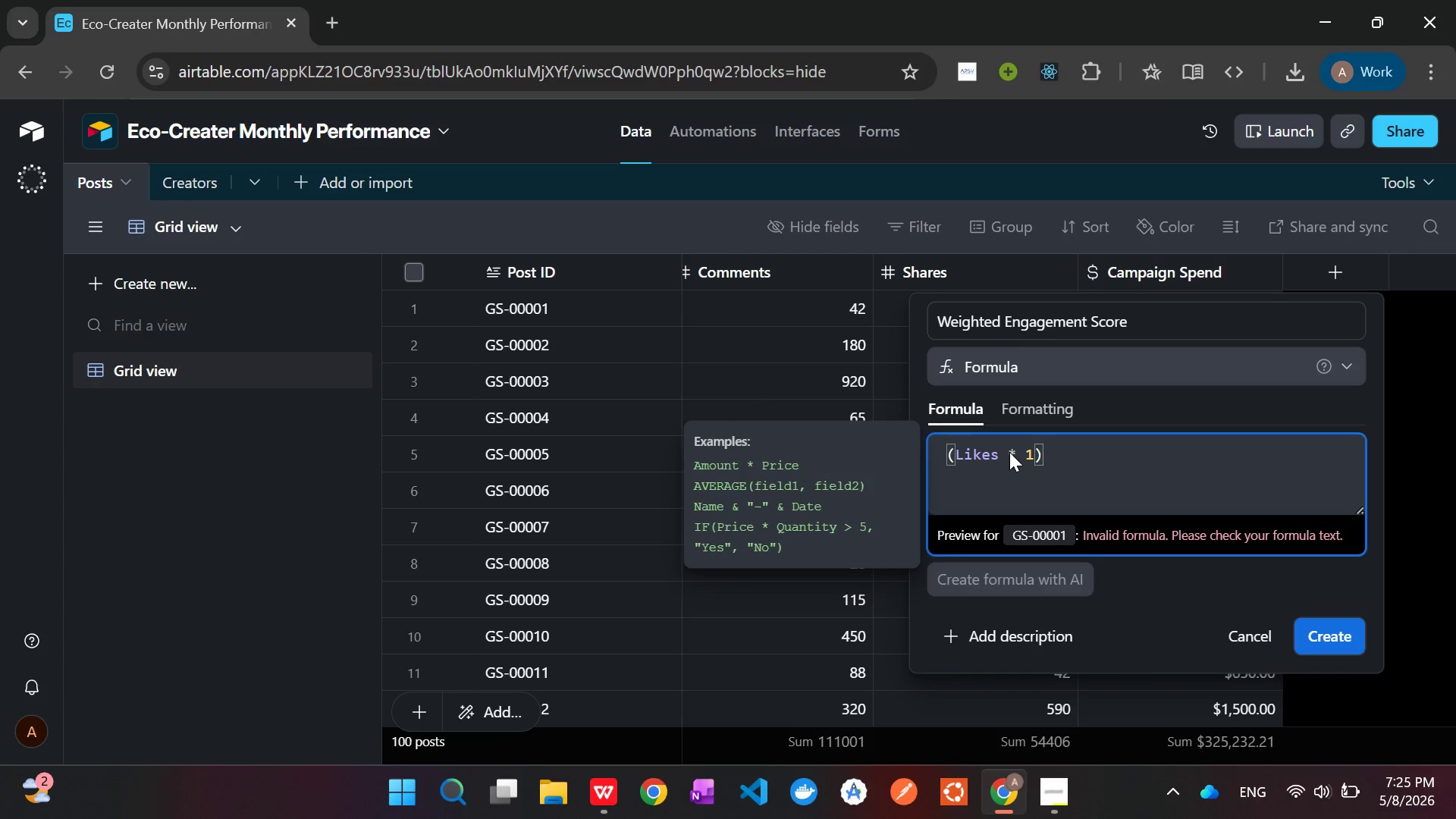 
type( + ({Co)
key(Tab)
 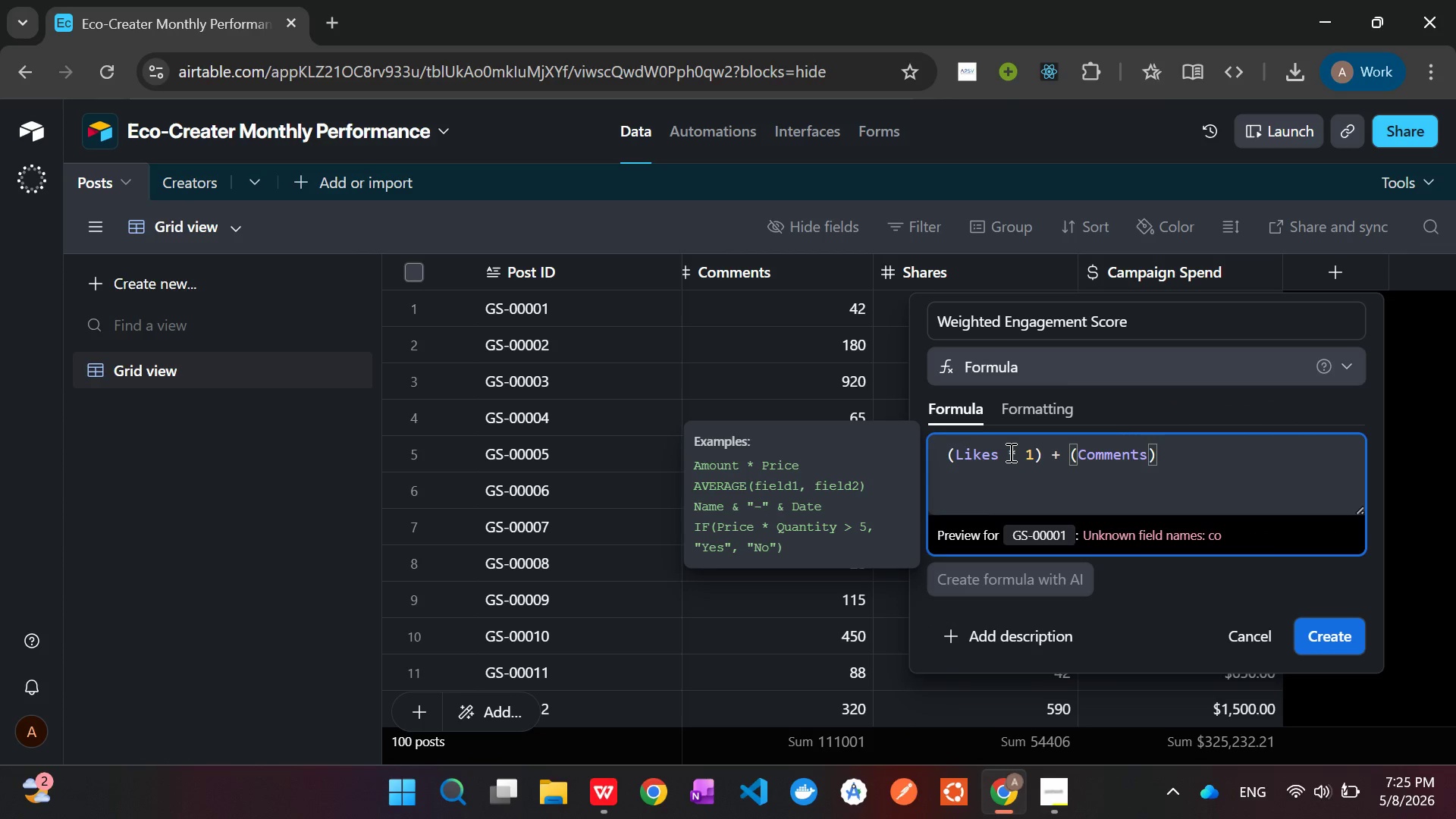 
wait(41.98)
 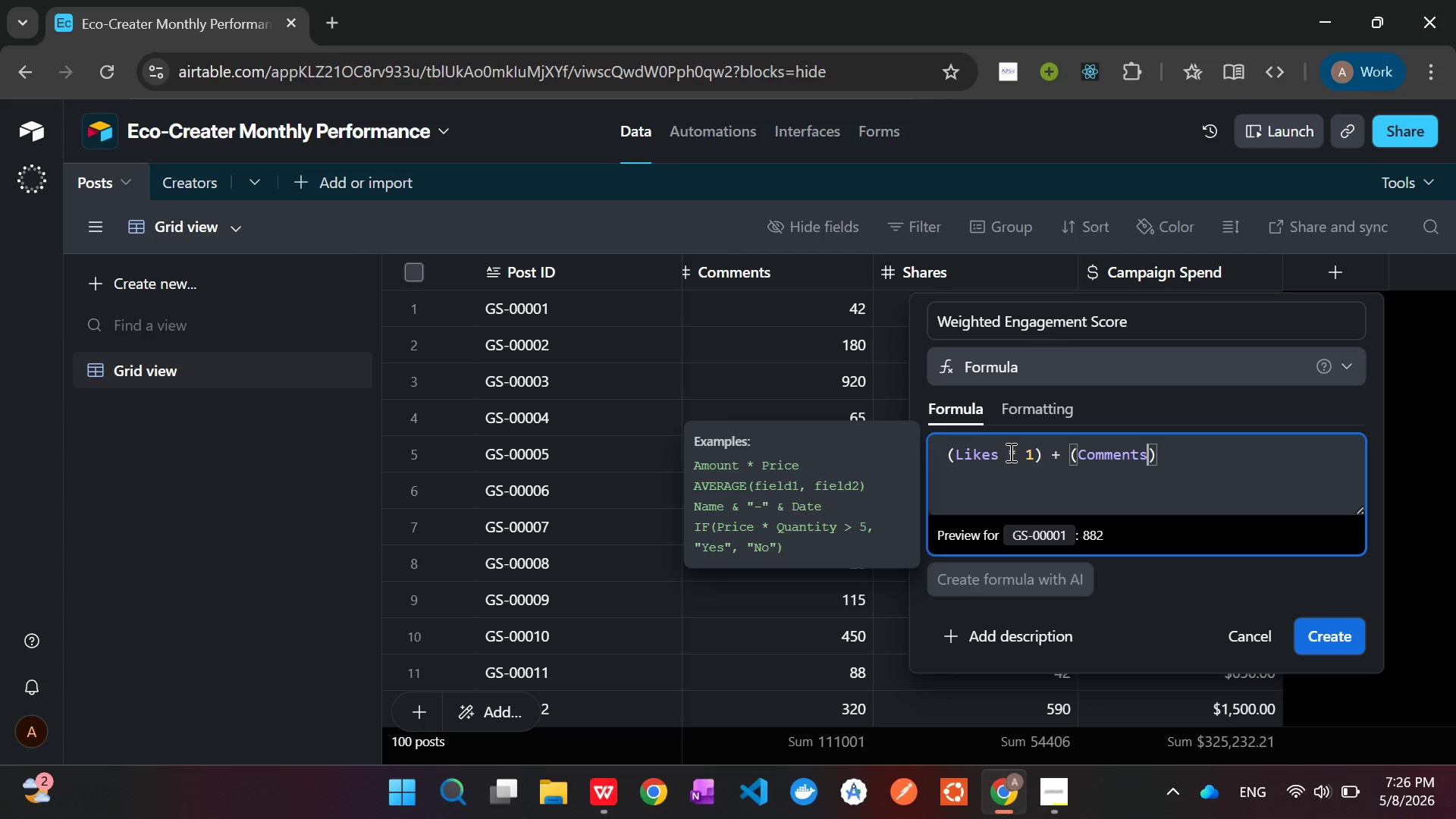 
left_click([1049, 777])